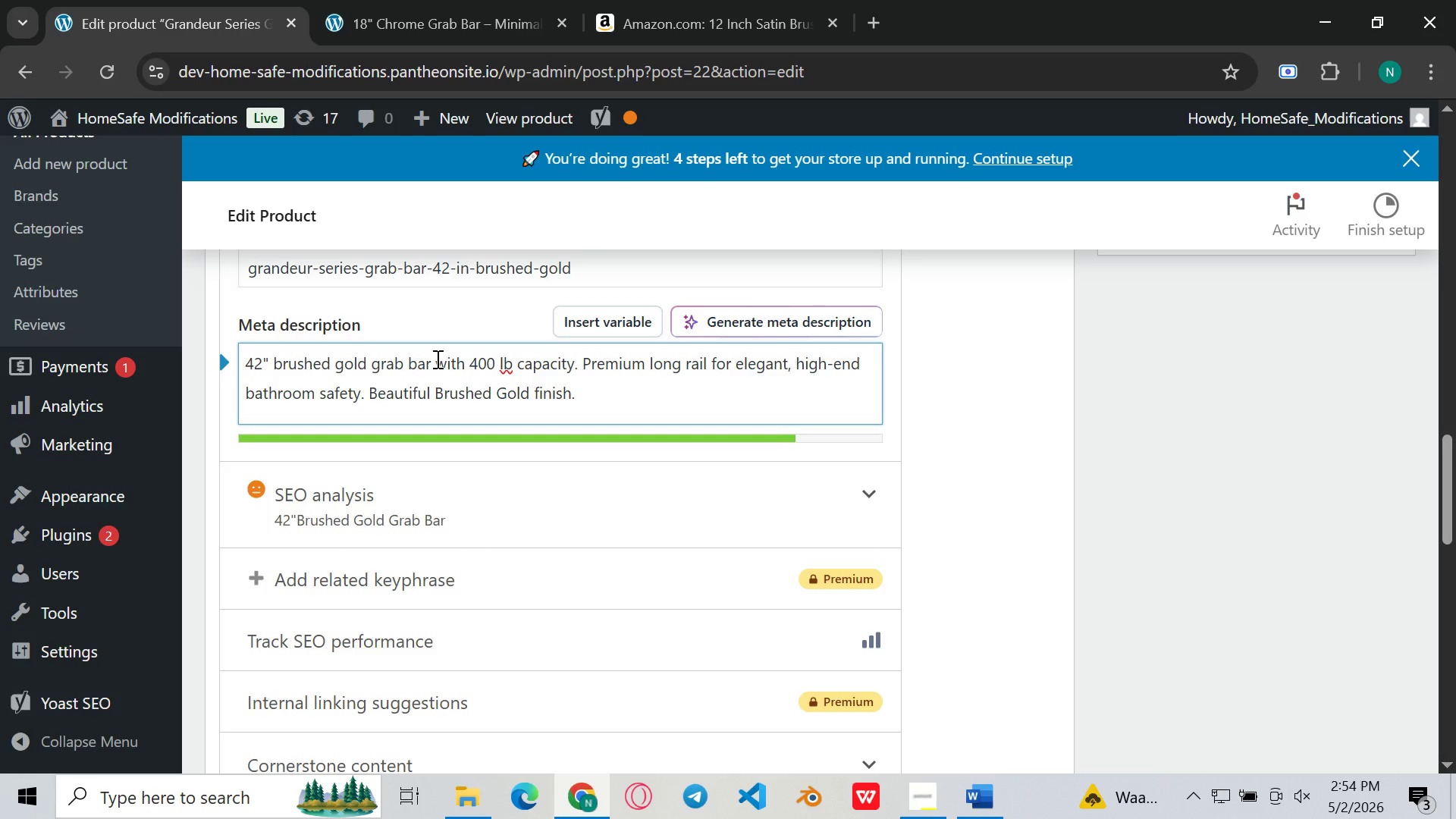 
left_click([436, 359])
 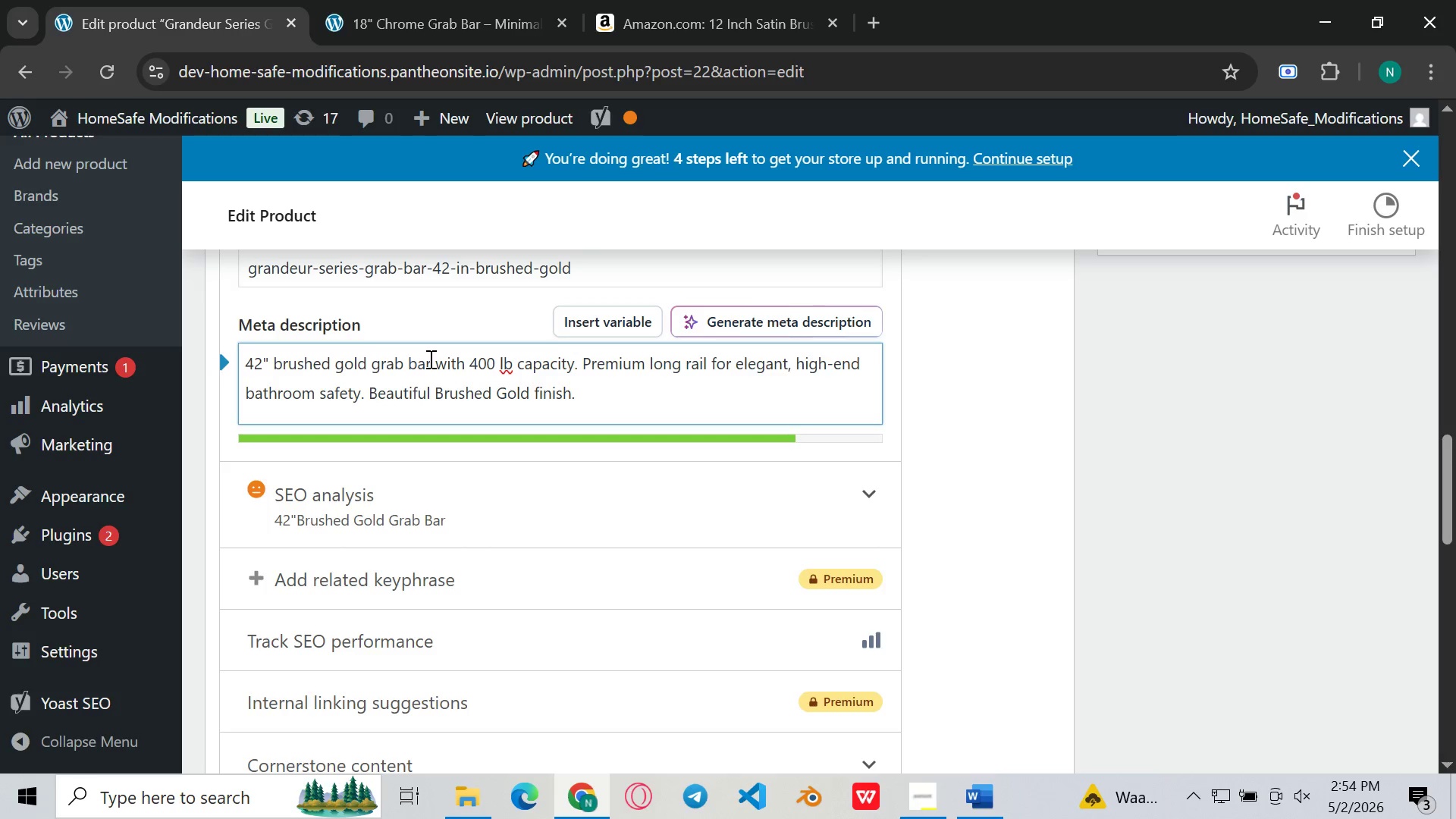 
left_click([429, 359])
 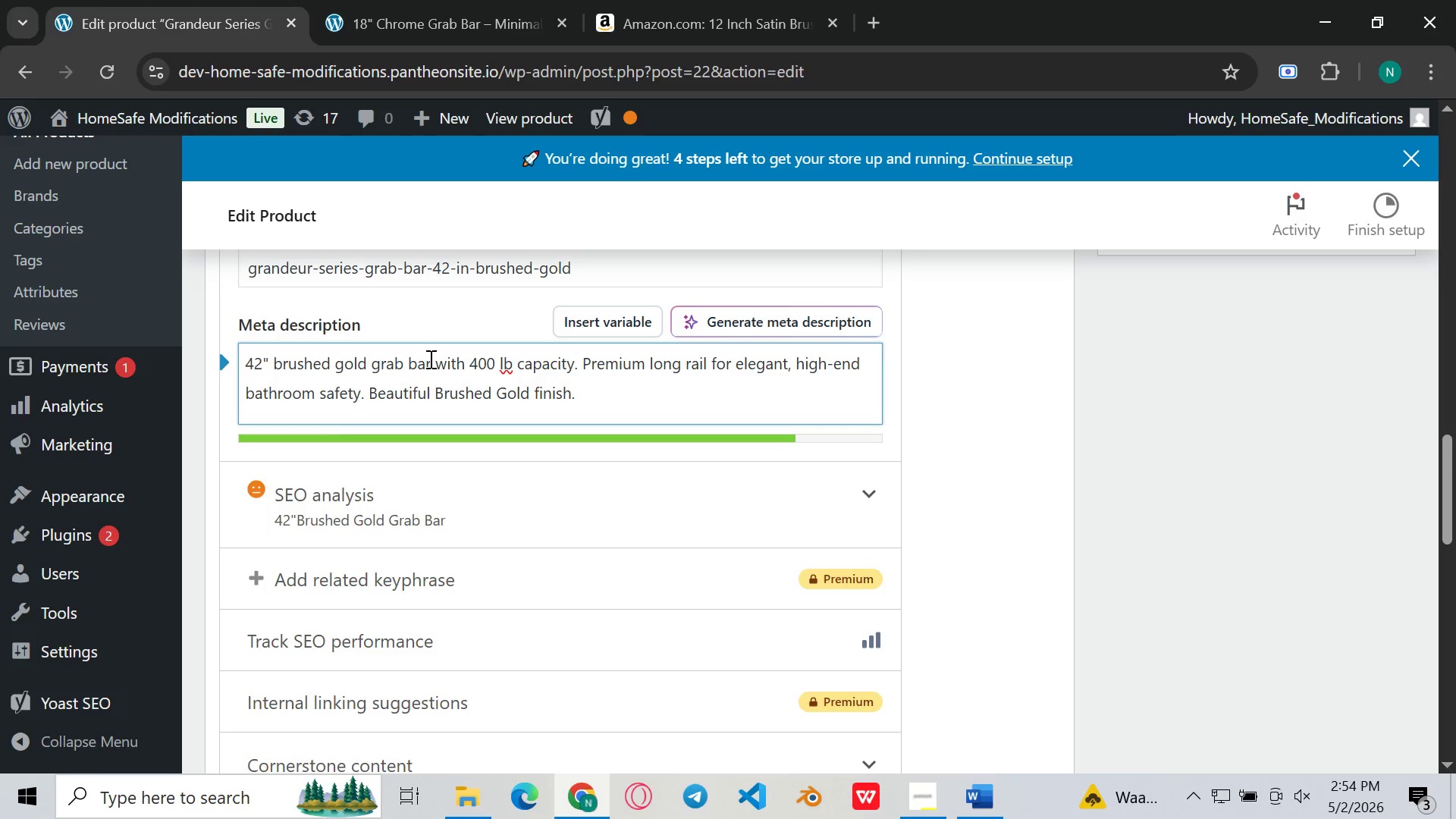 
left_click_drag(start_coordinate=[429, 359], to_coordinate=[244, 369])
 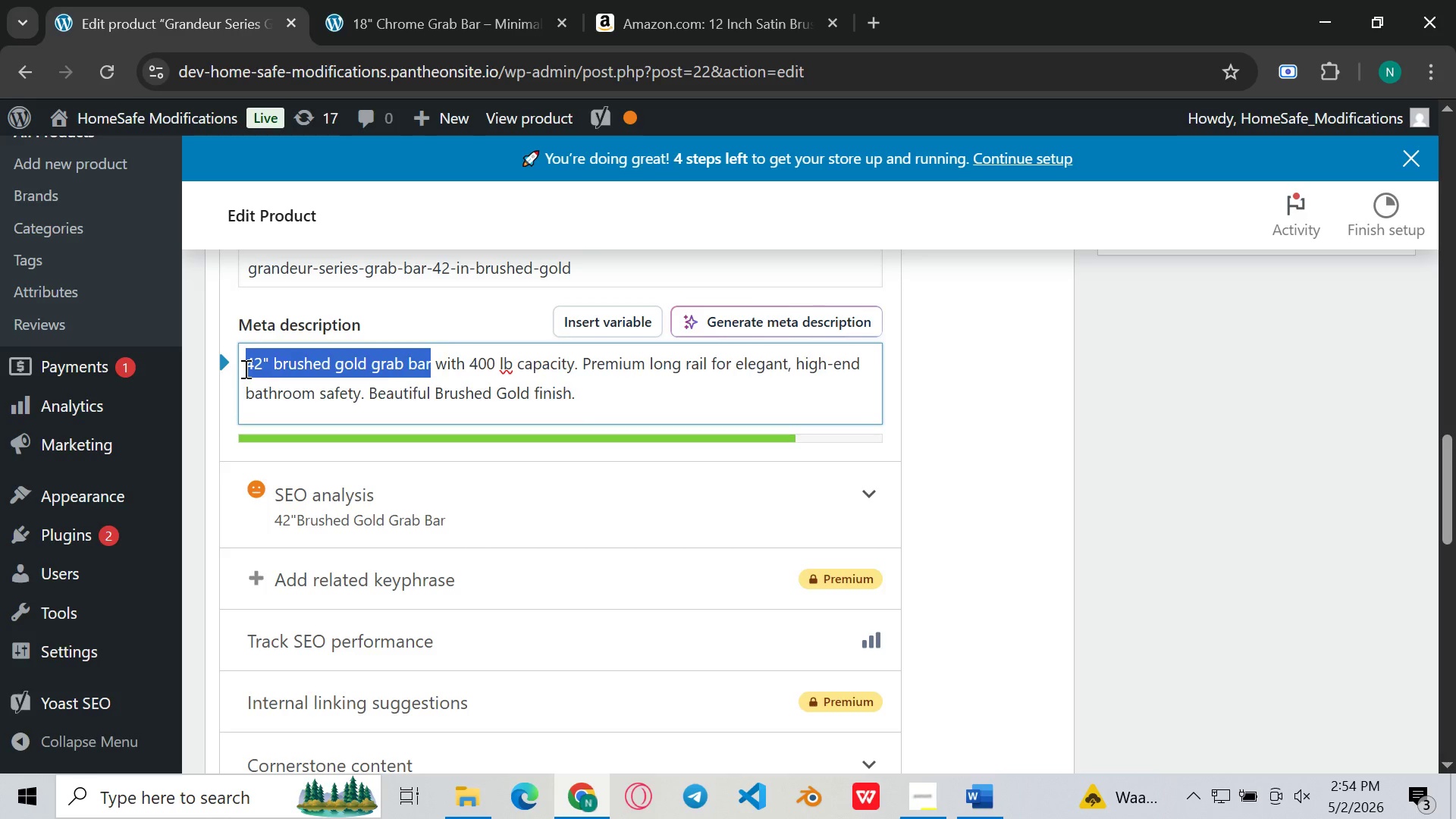 
key(Backspace)
 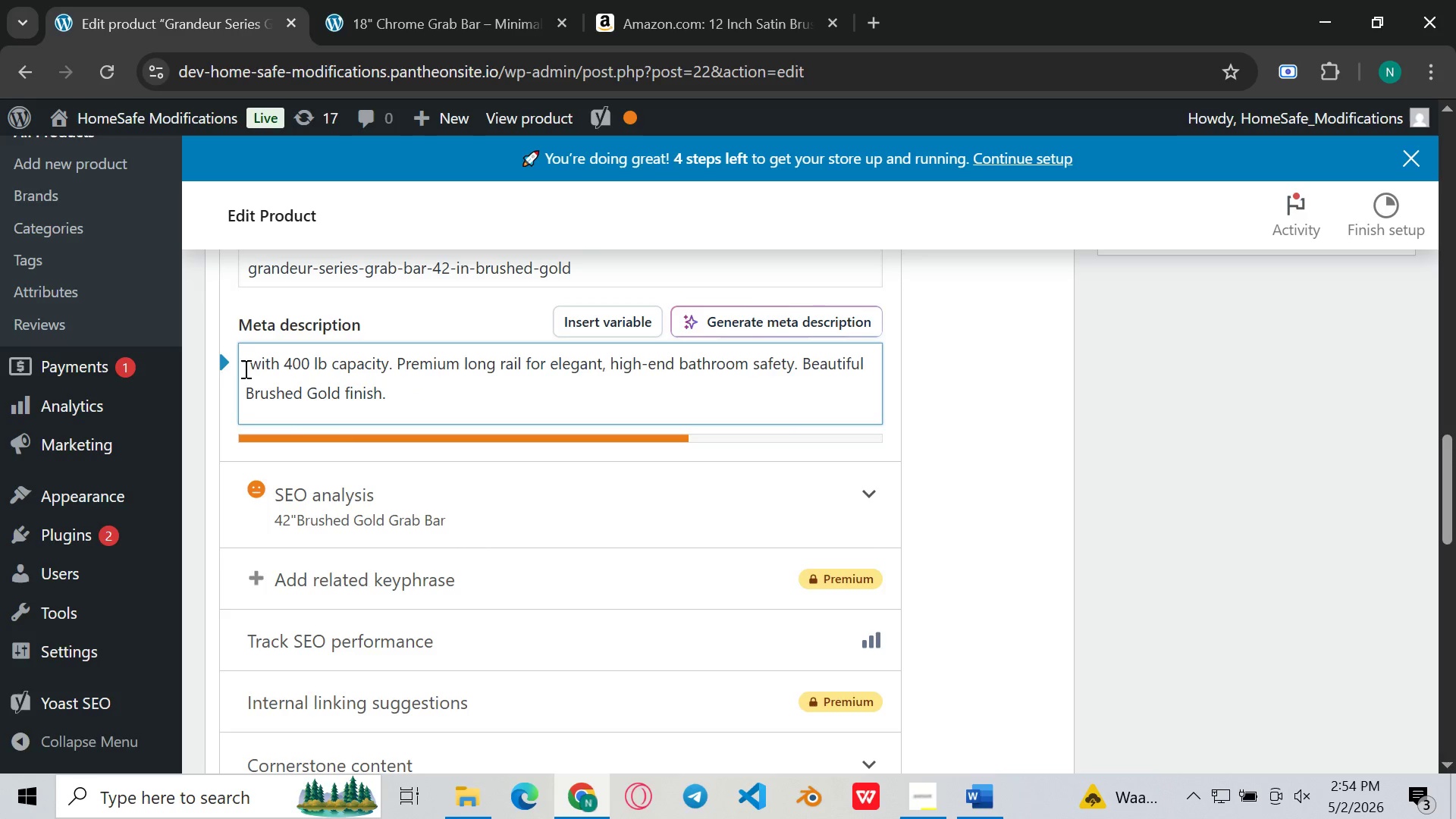 
key(Control+V)
 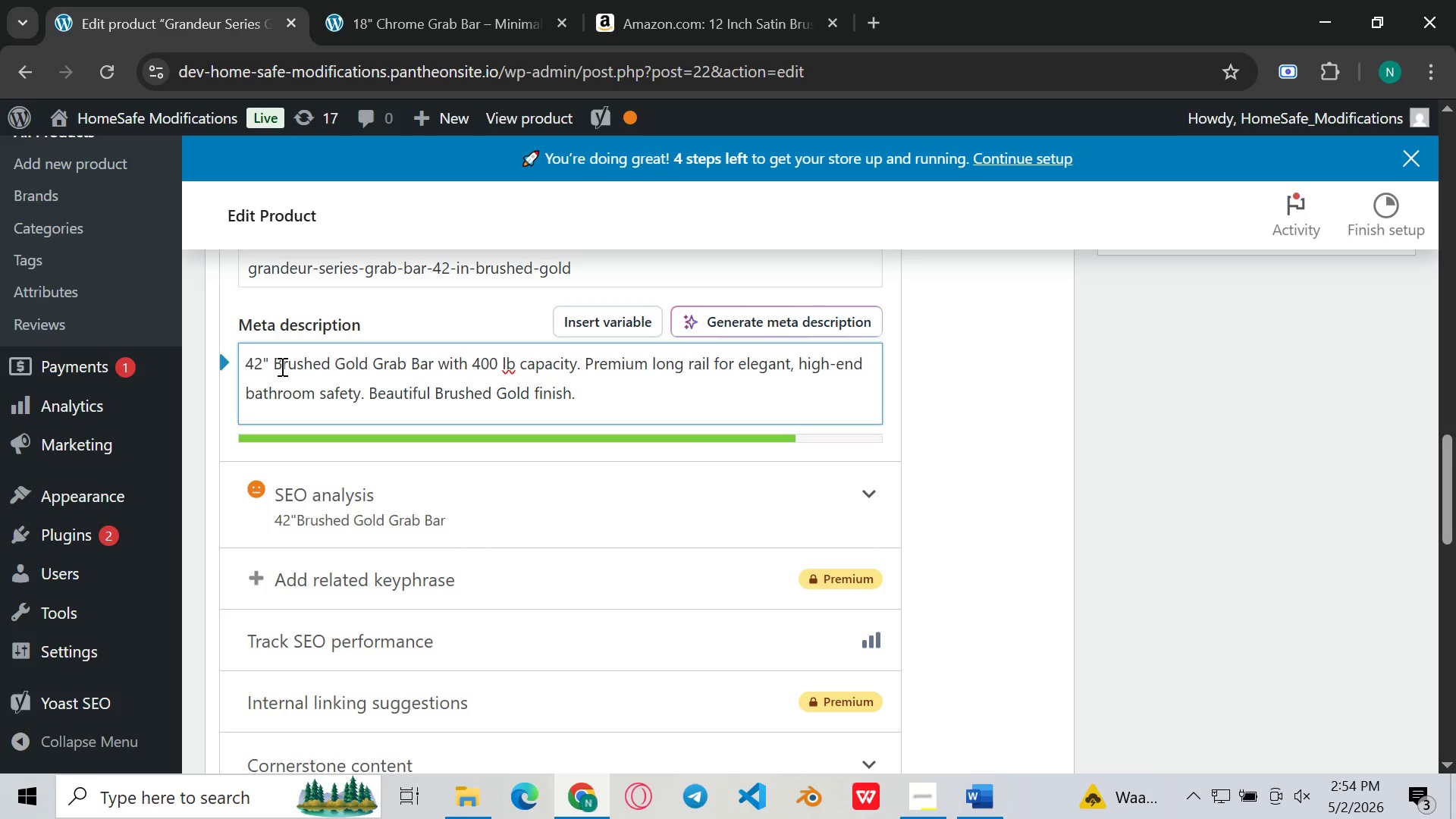 
left_click([272, 366])
 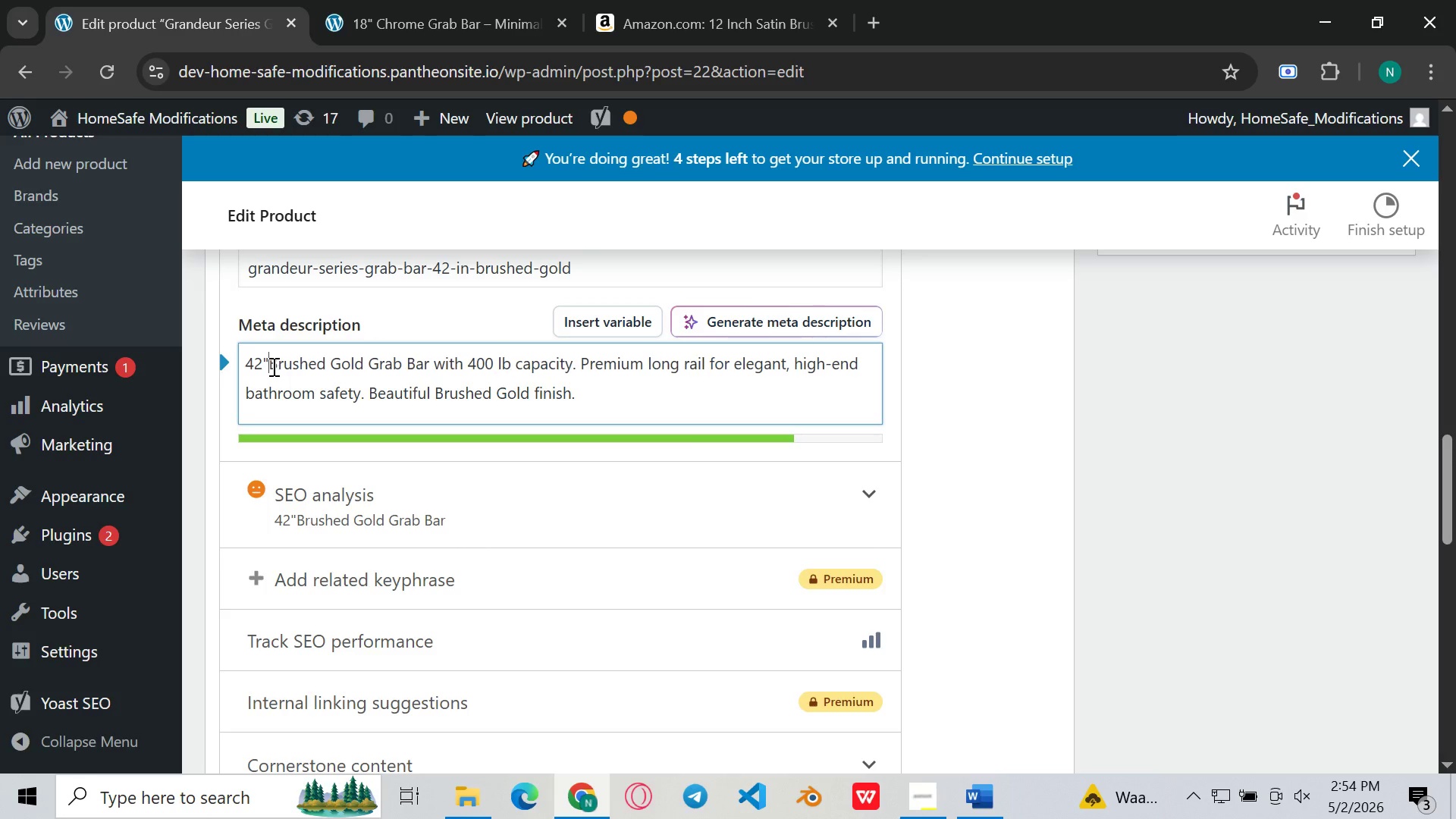 
key(Backspace)
 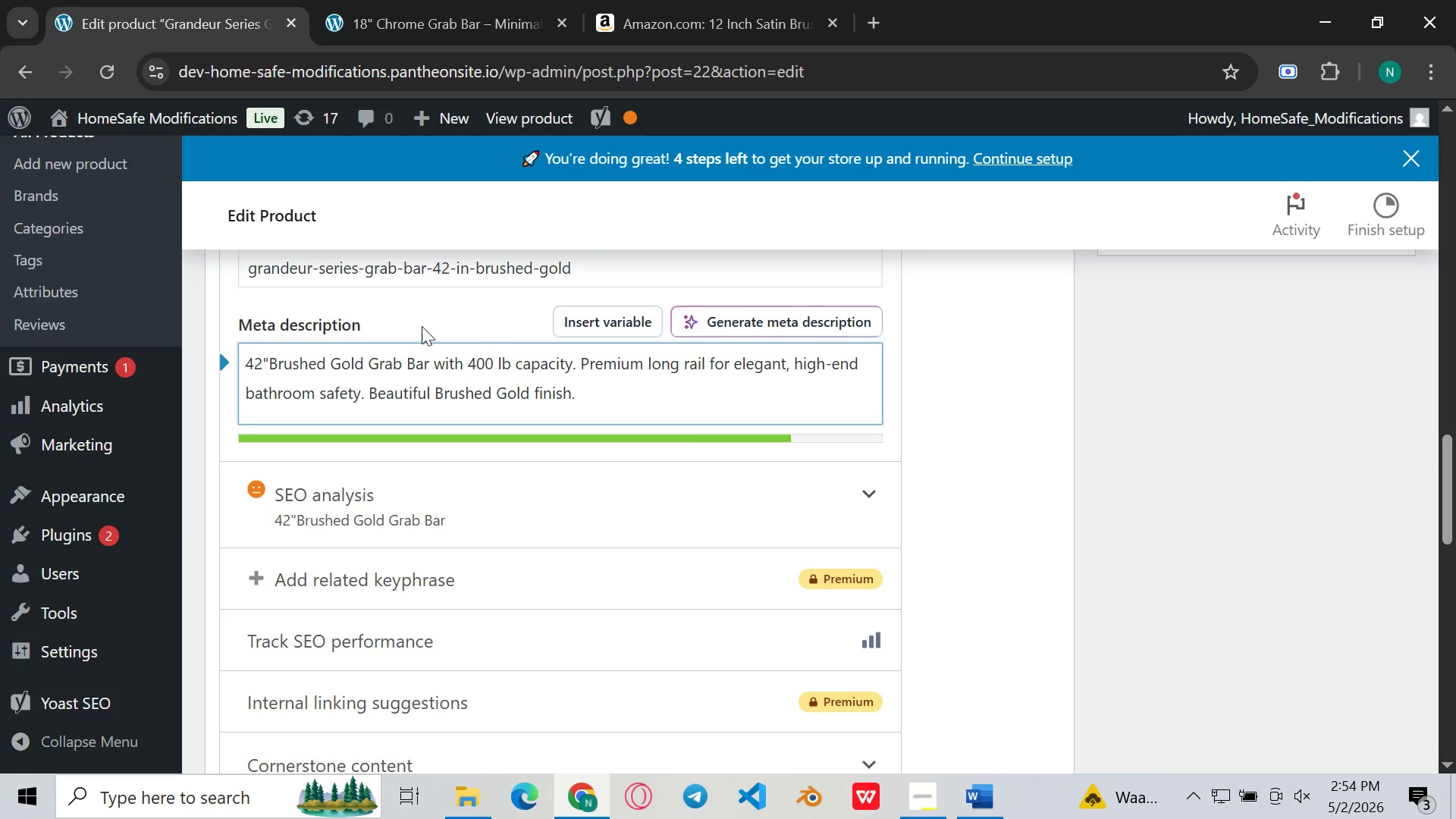 
mouse_move([513, 333])
 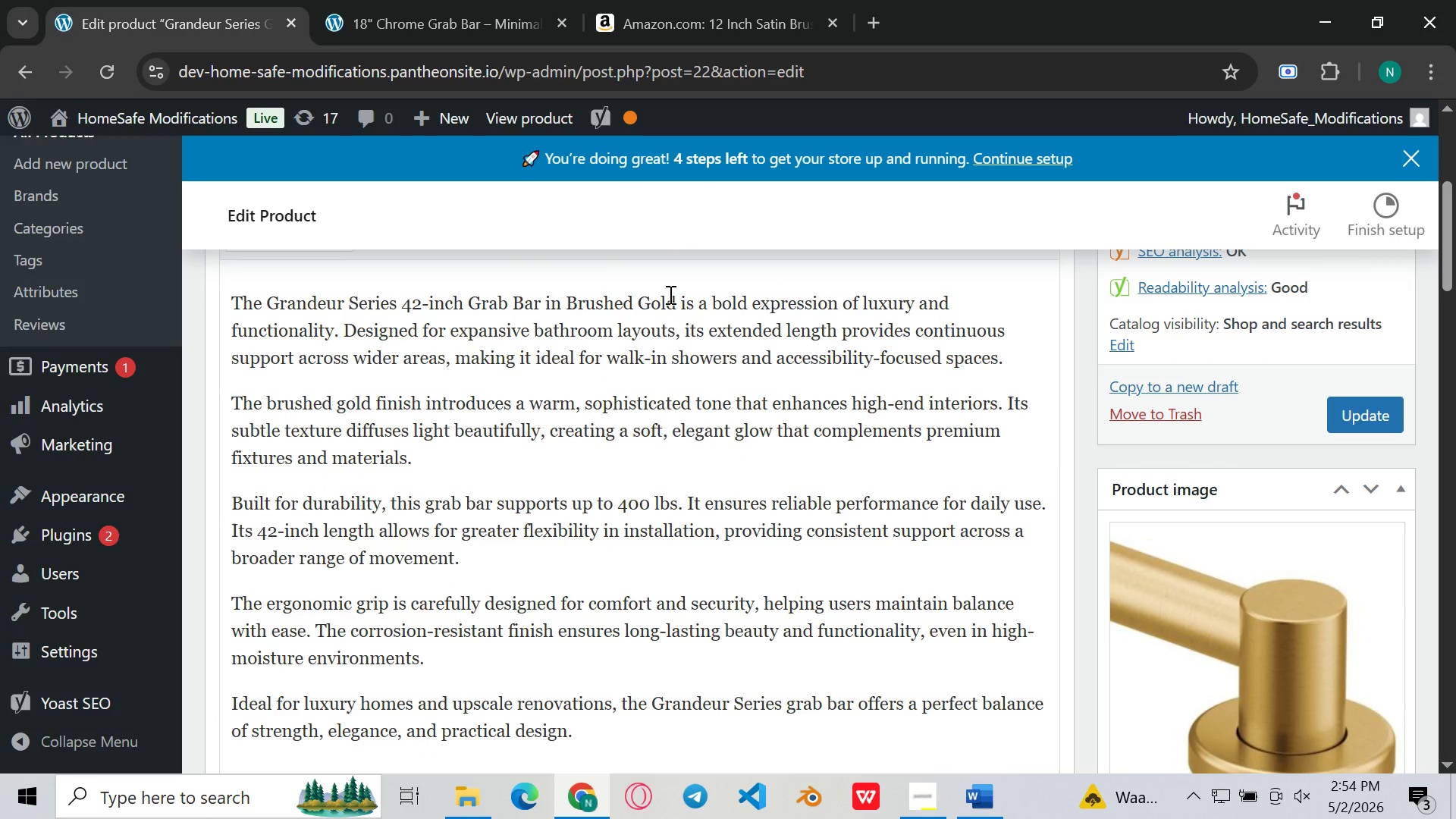 
left_click_drag(start_coordinate=[675, 298], to_coordinate=[401, 304])
 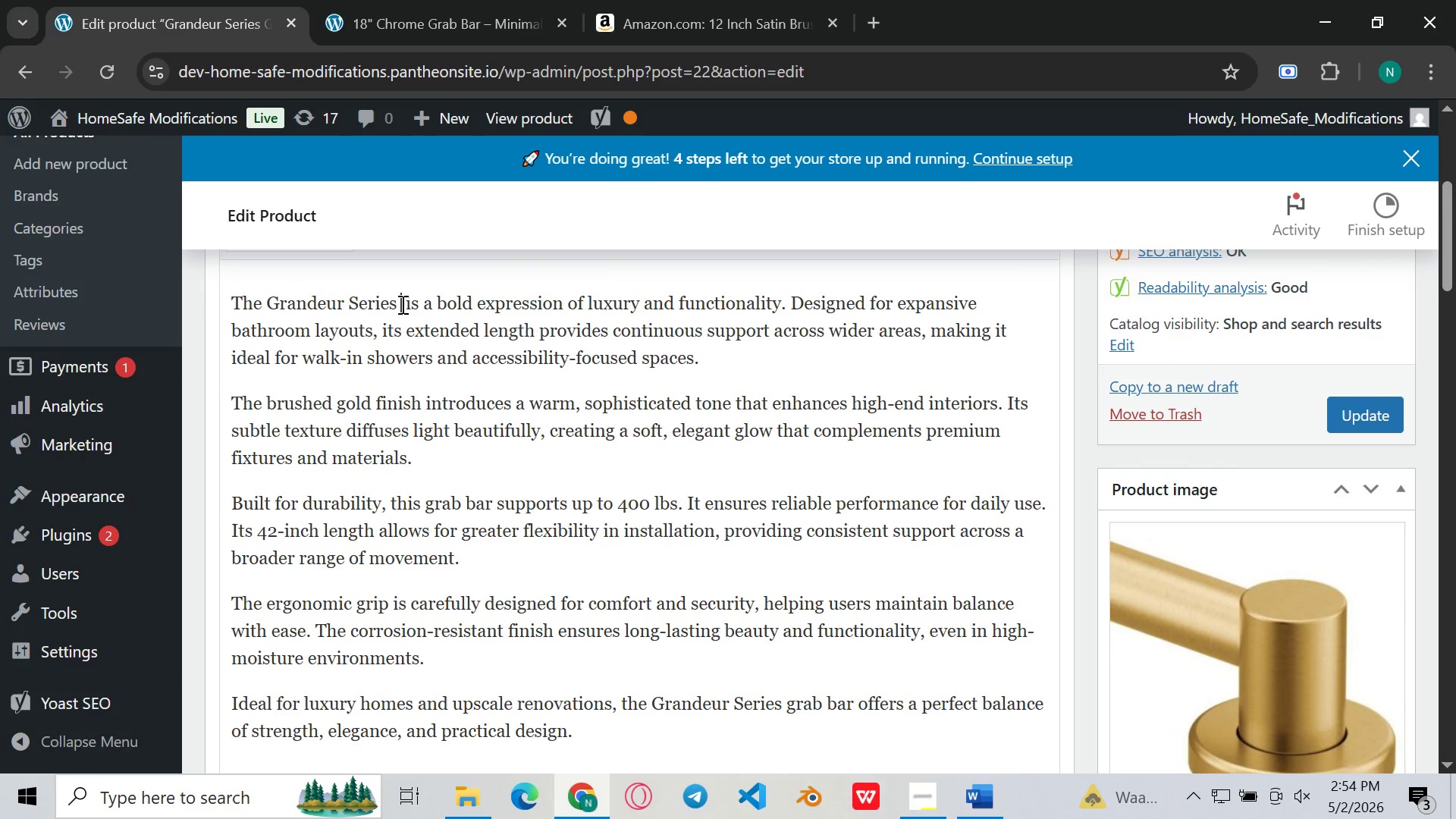 
key(Backspace)
 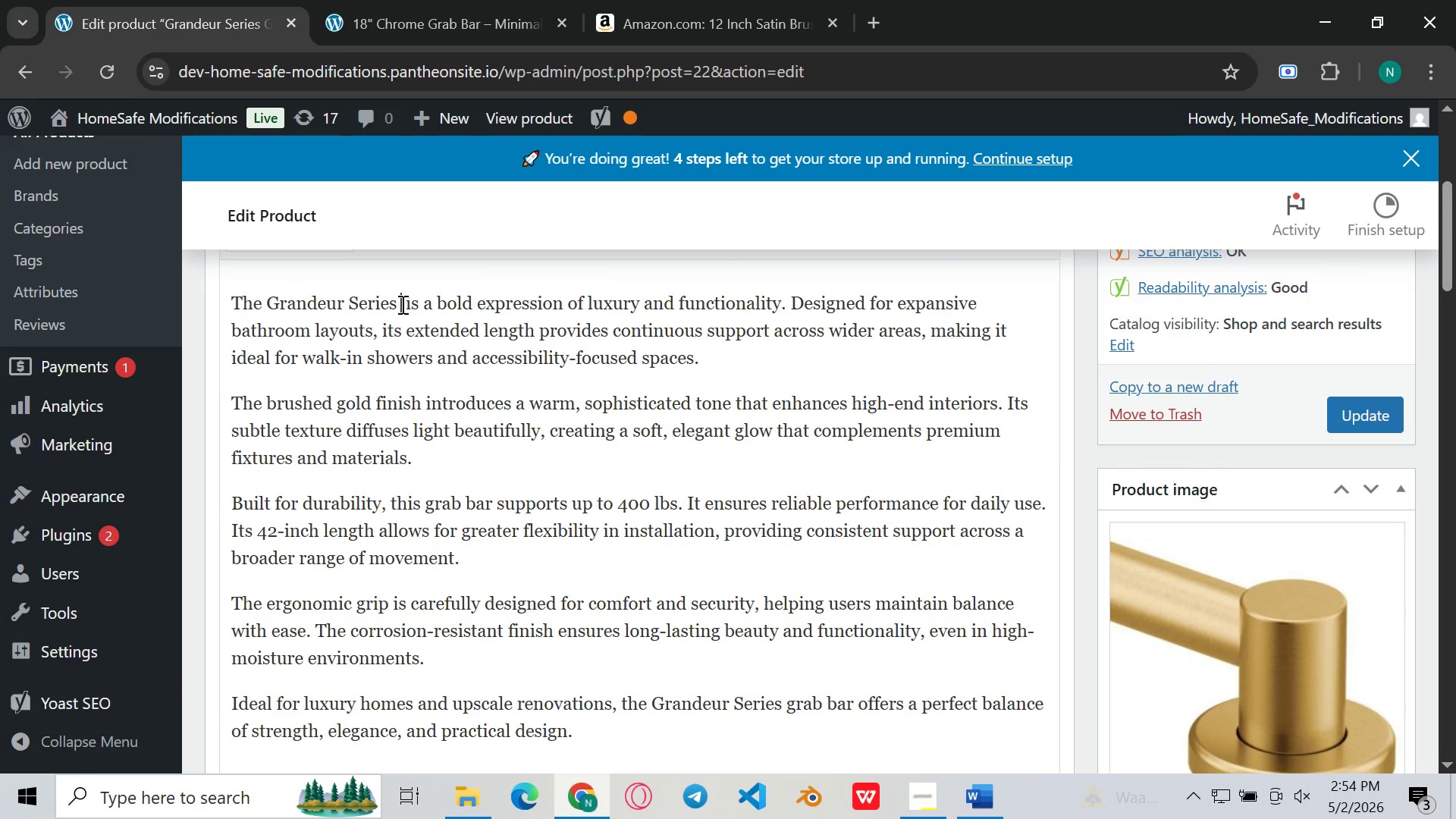 
key(Control+V)
 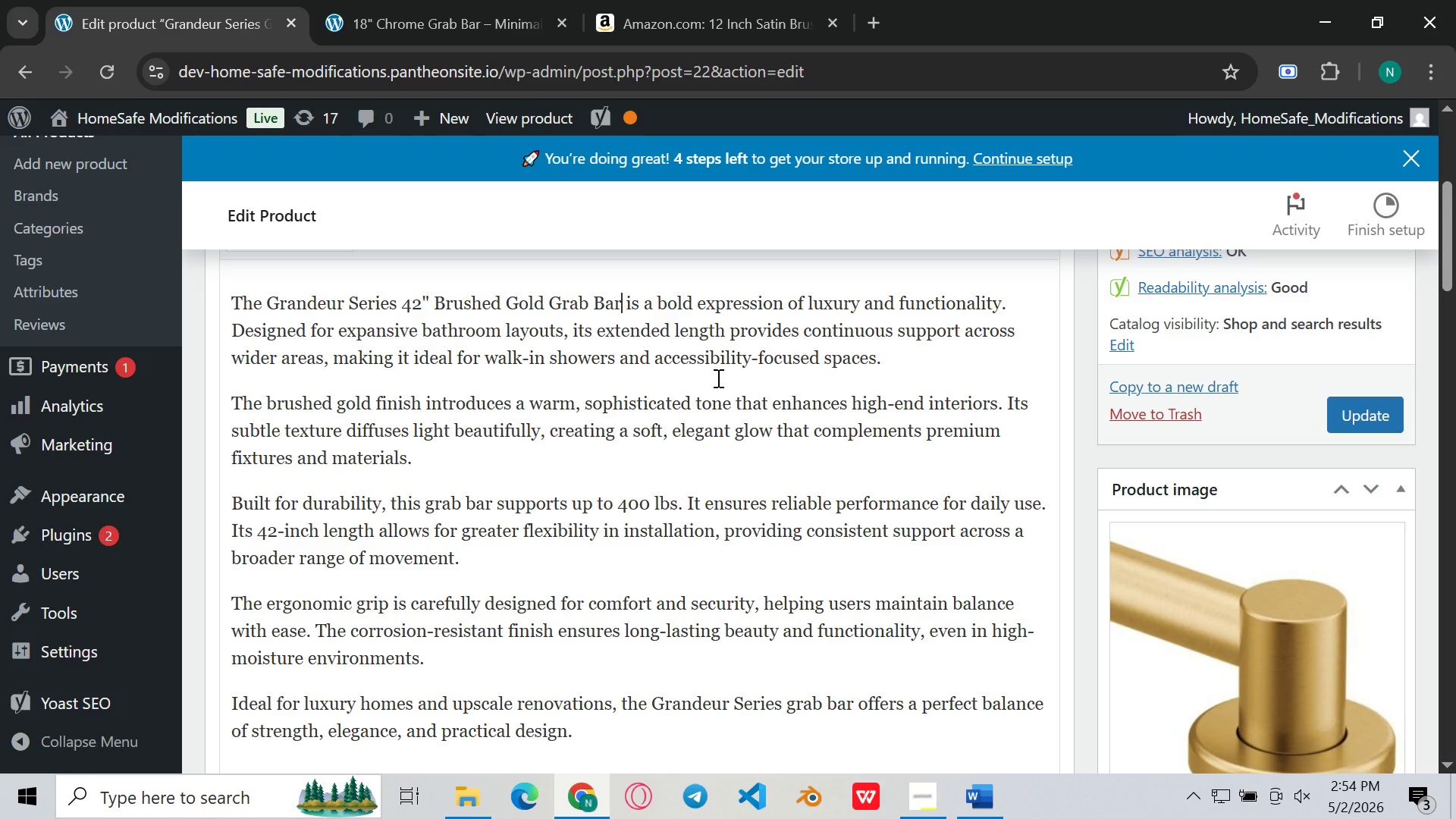 
left_click([686, 403])
 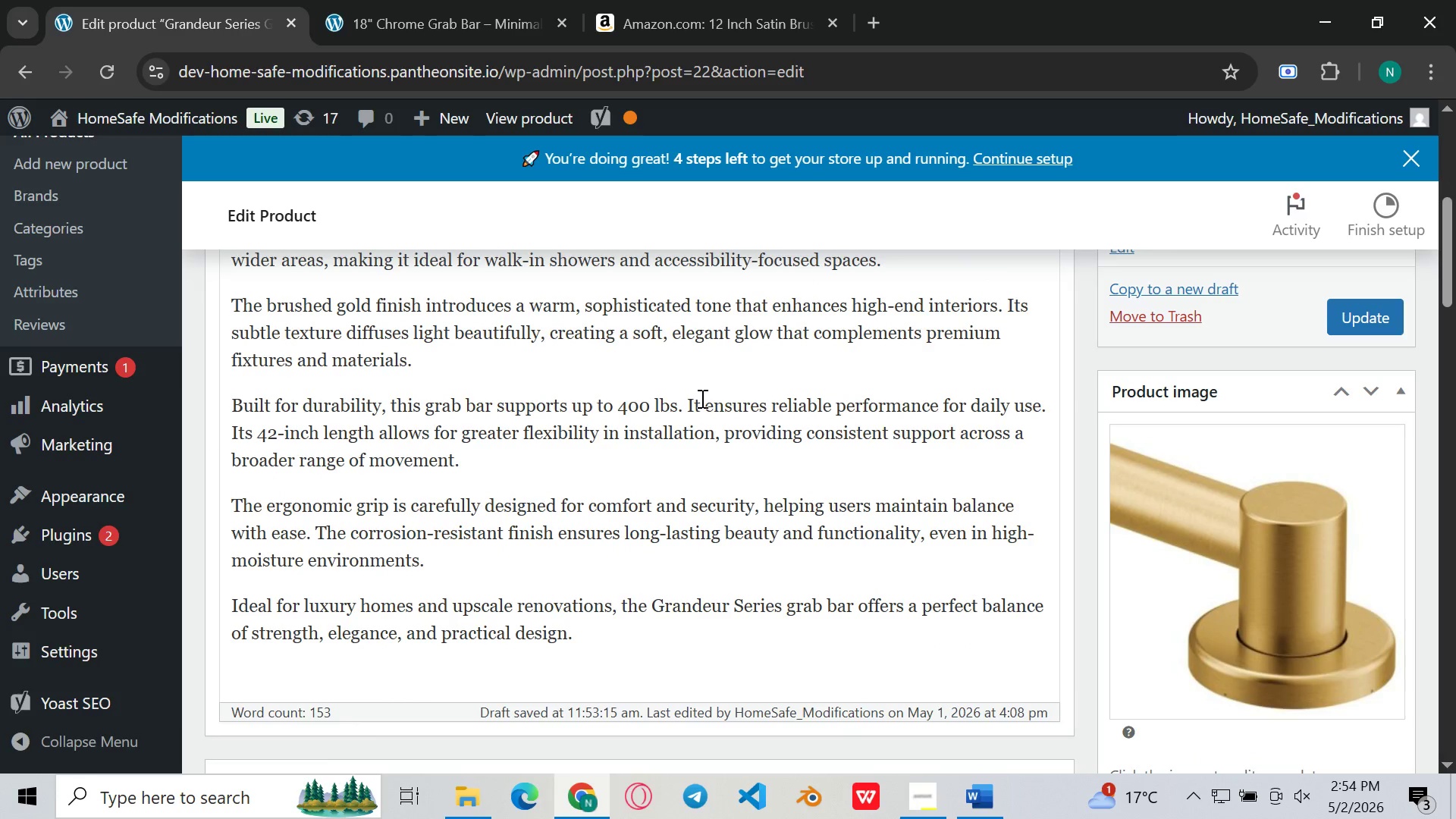 
wait(6.09)
 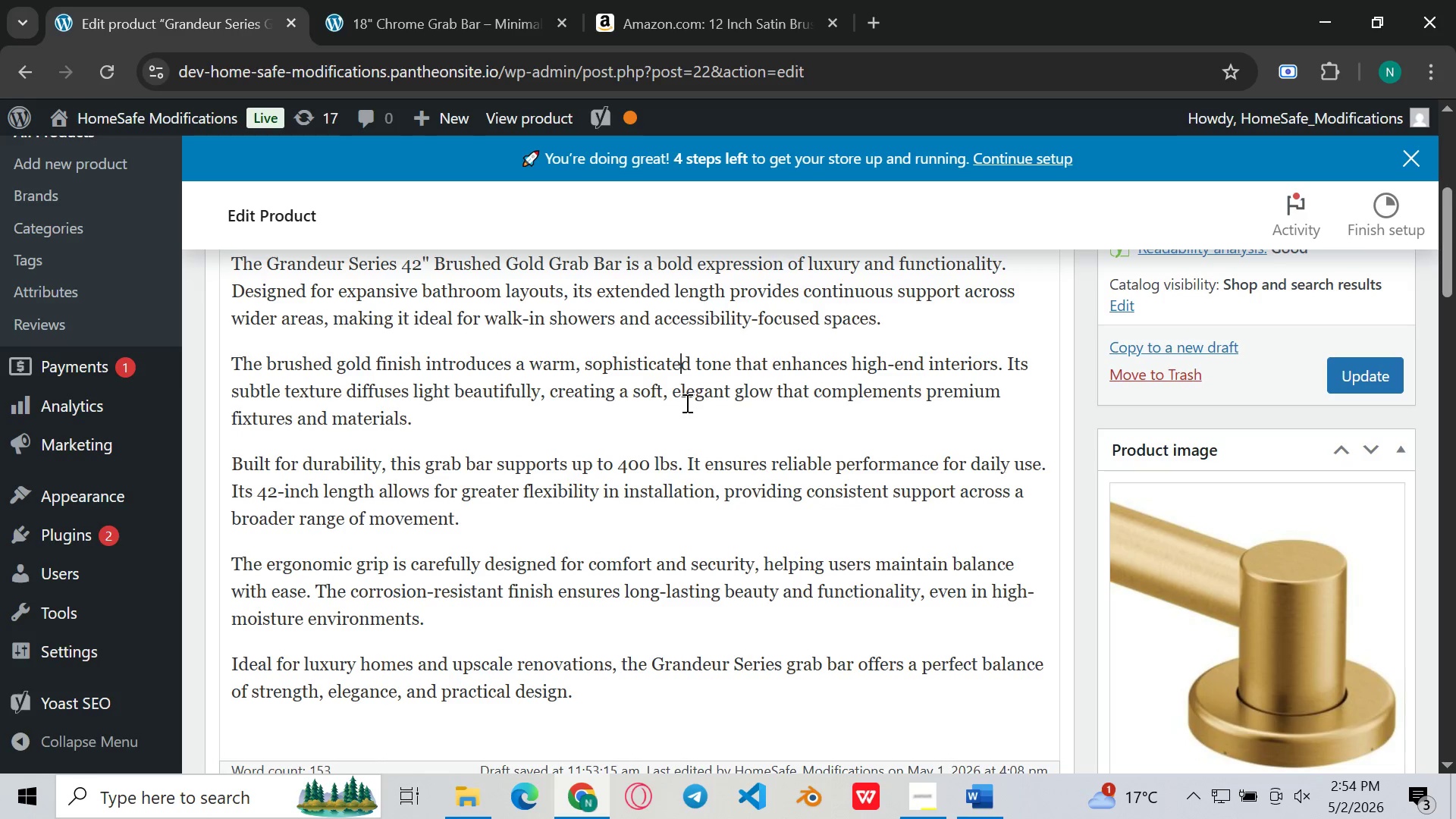 
left_click([700, 398])
 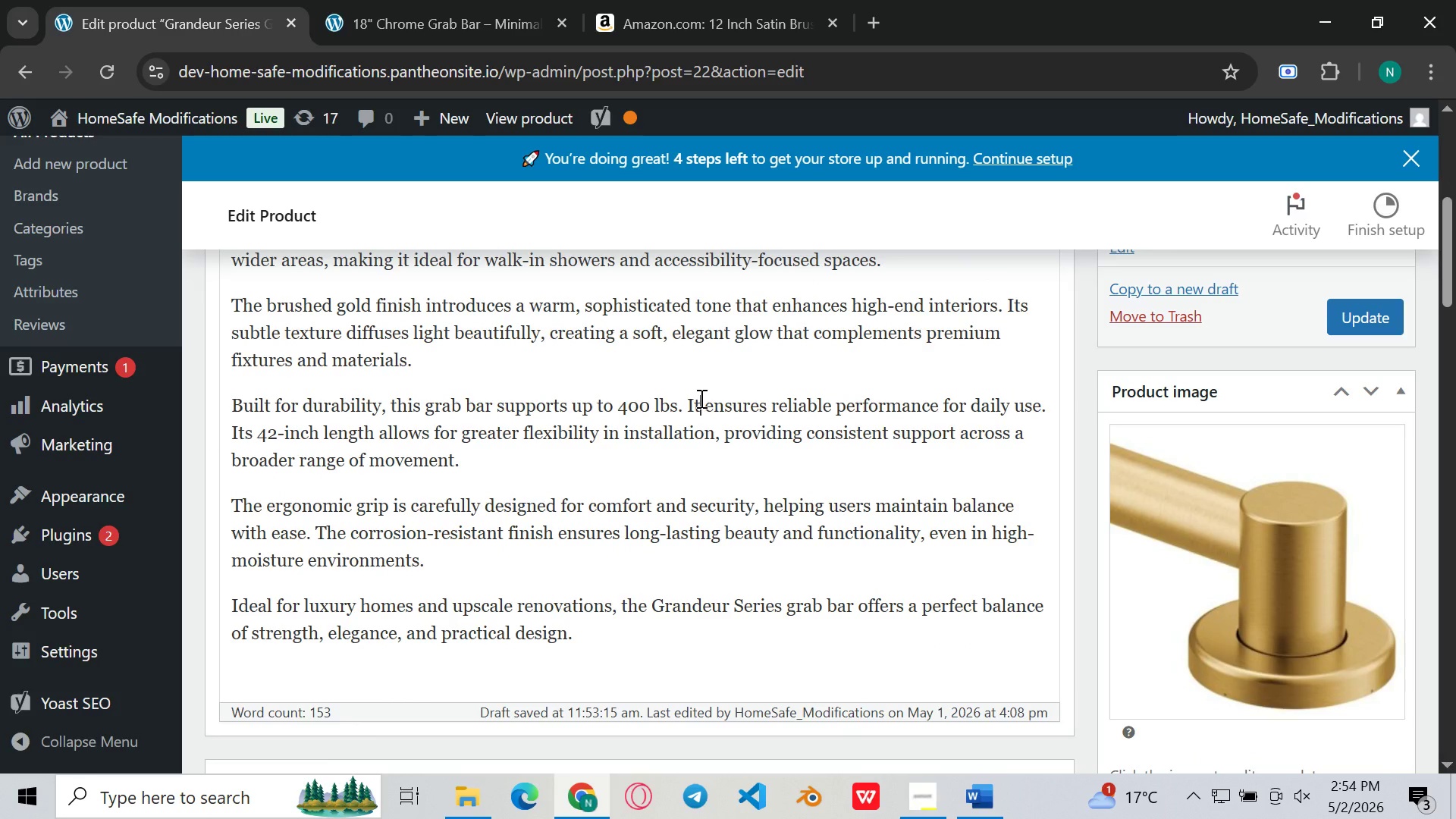 
key(Backspace)
 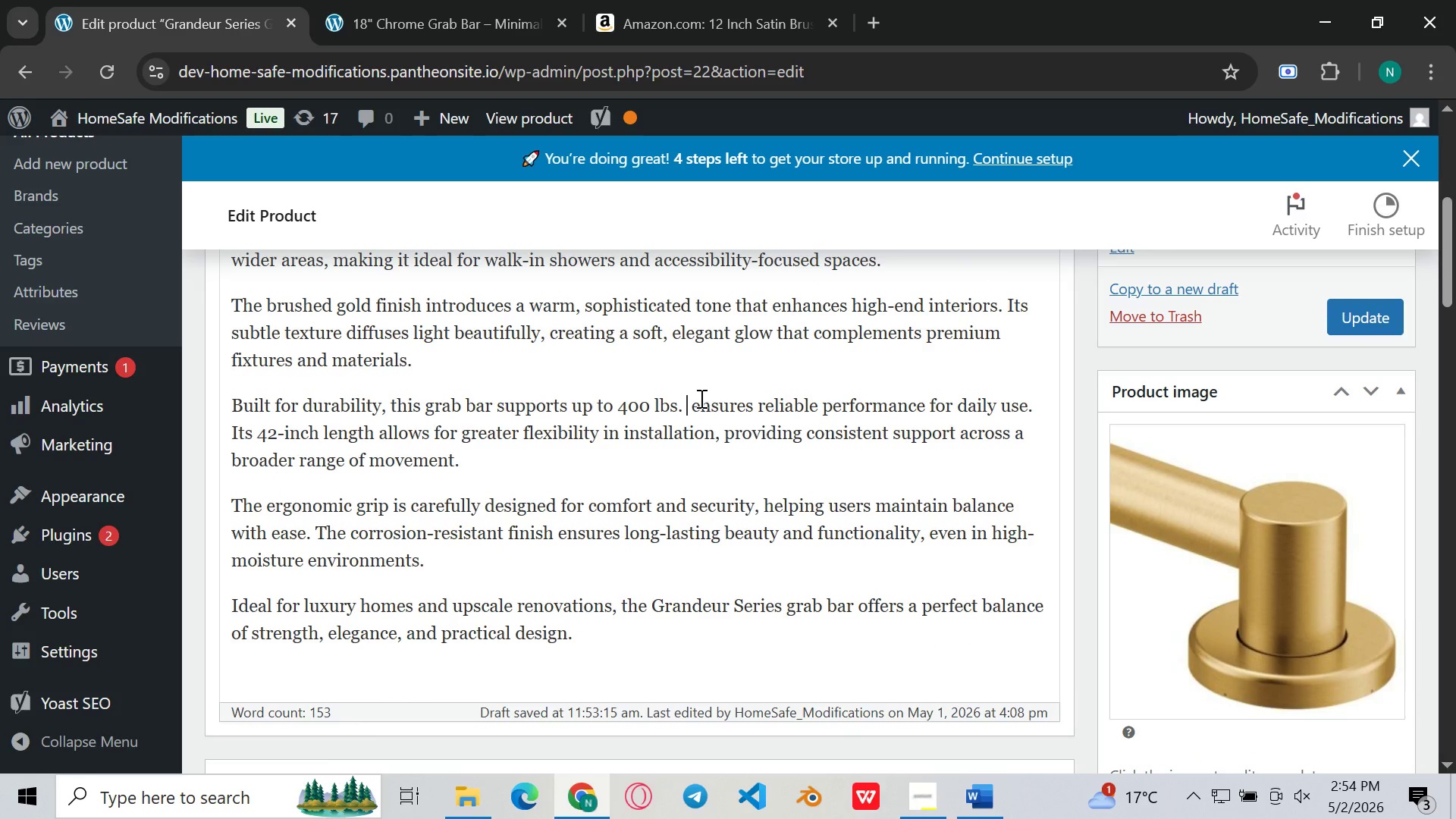 
key(Backspace)
 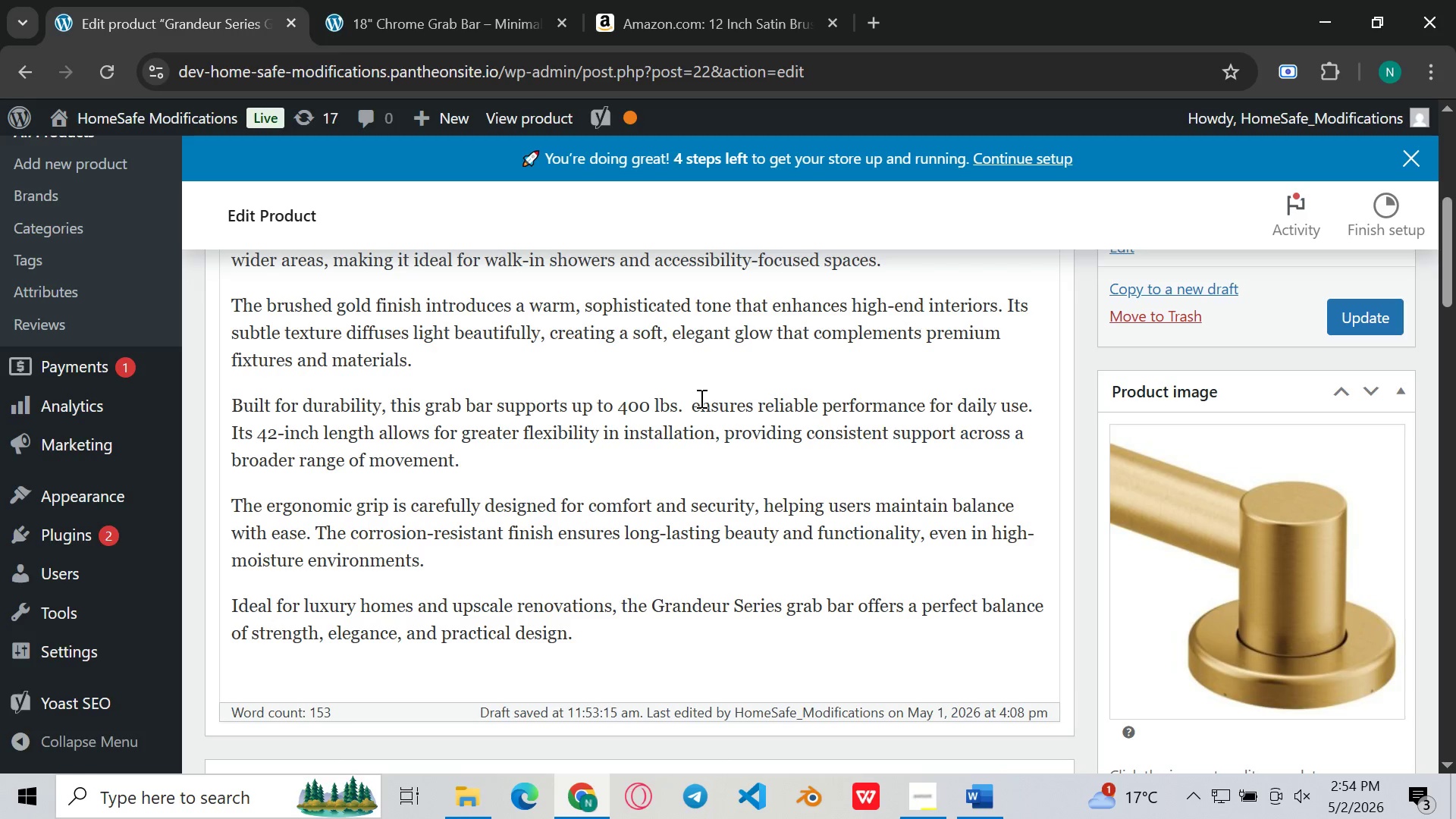 
key(Control+V)
 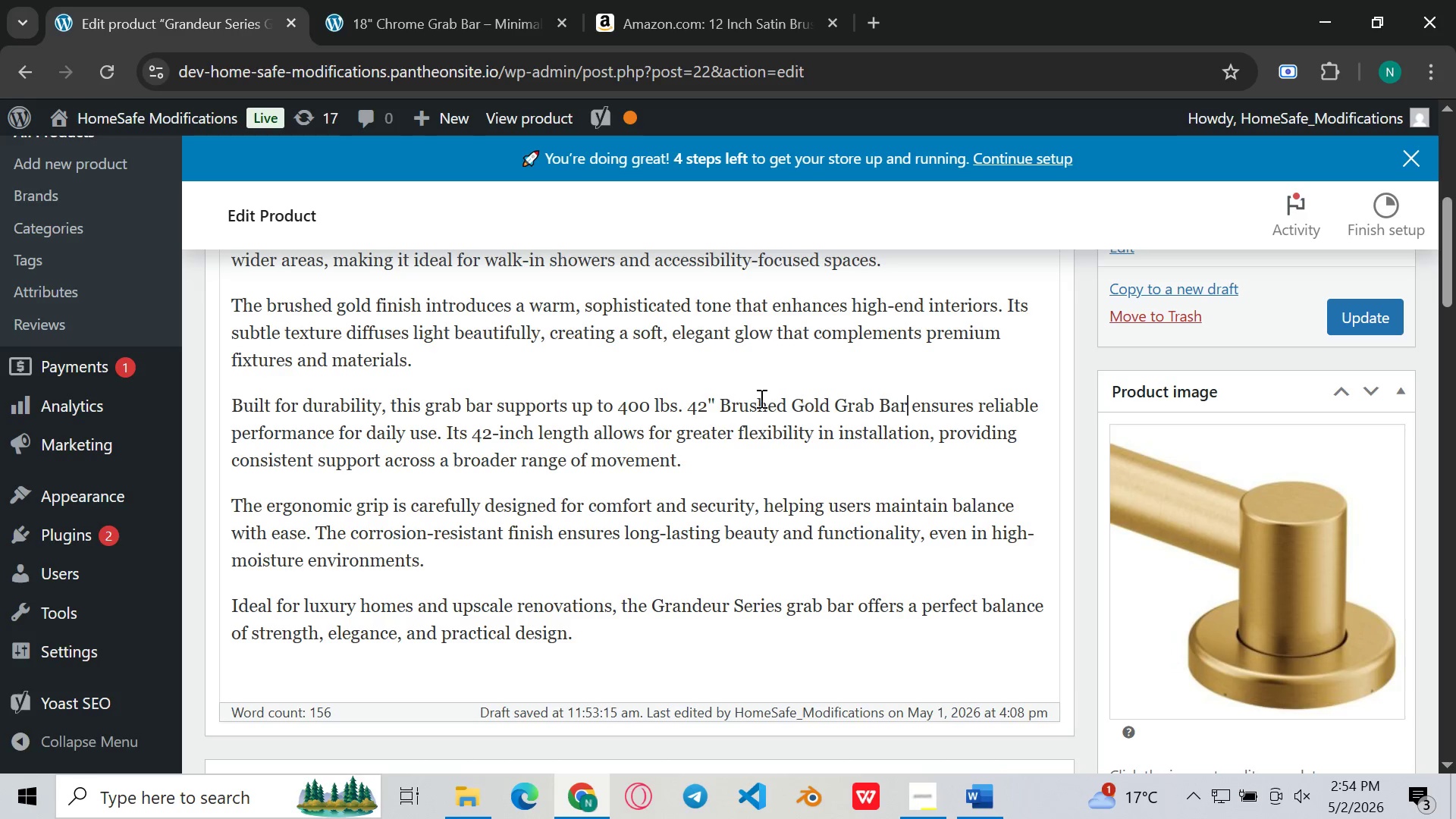 
mouse_move([722, 433])
 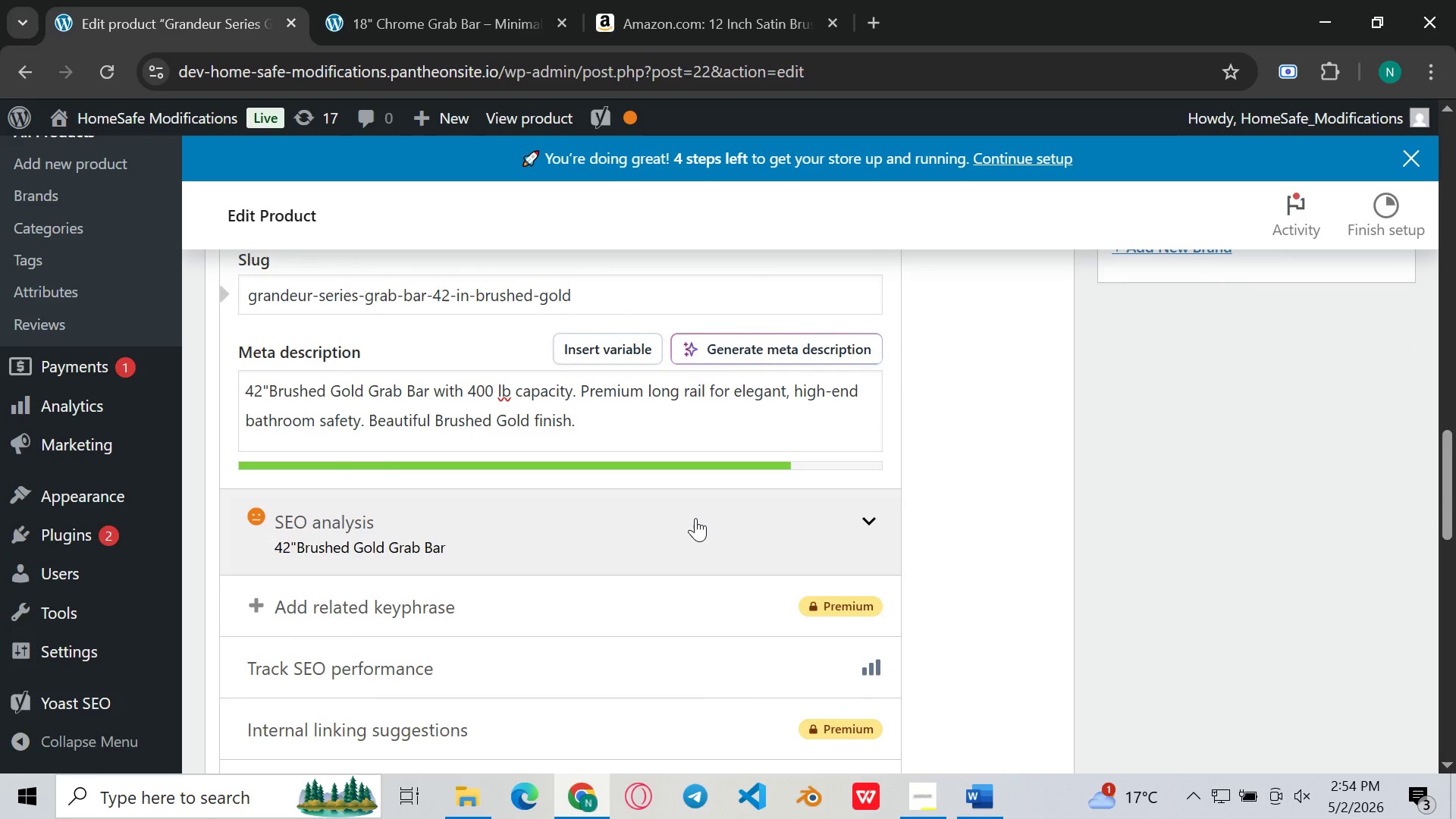 
left_click([695, 518])
 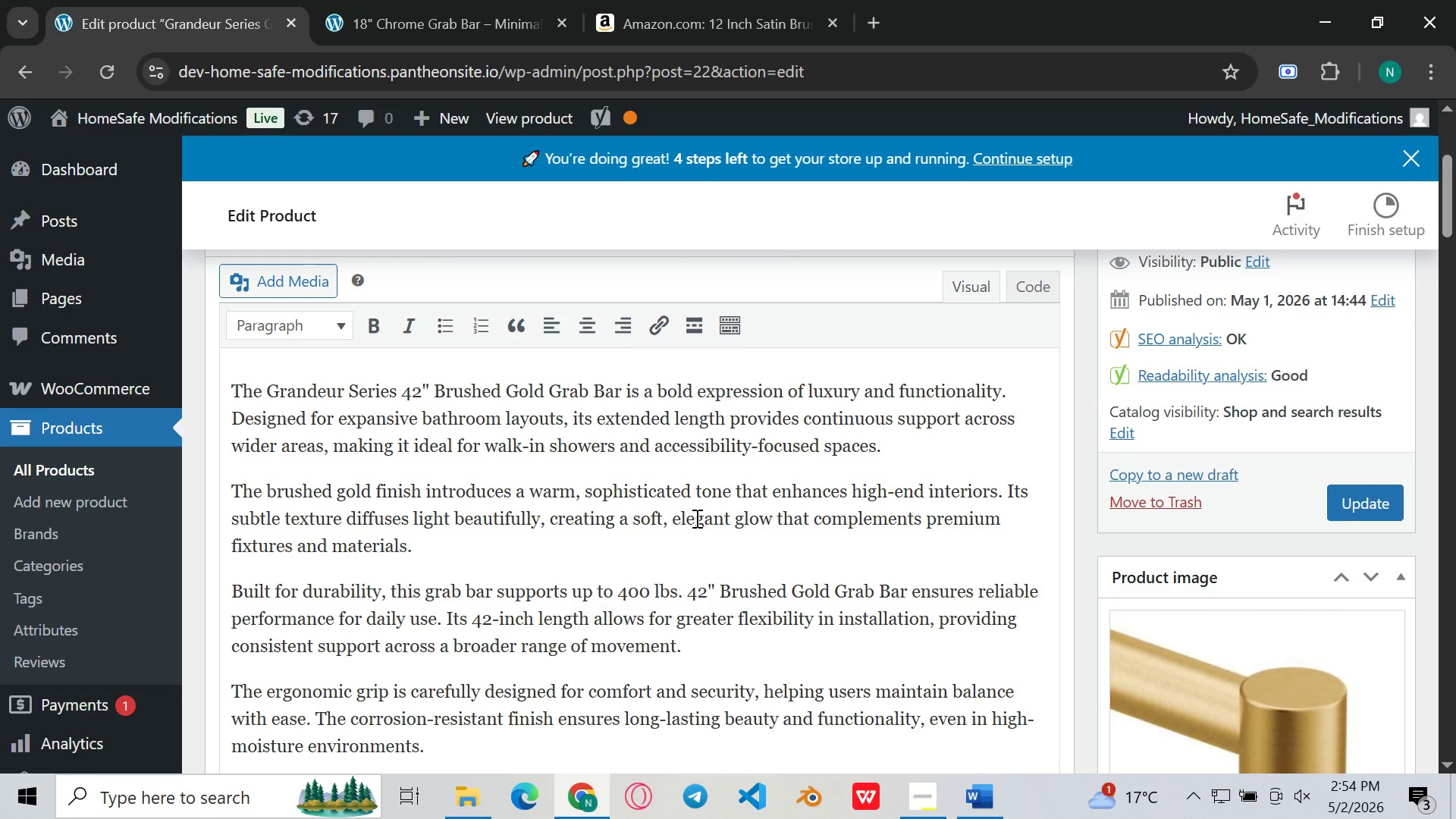 
wait(14.72)
 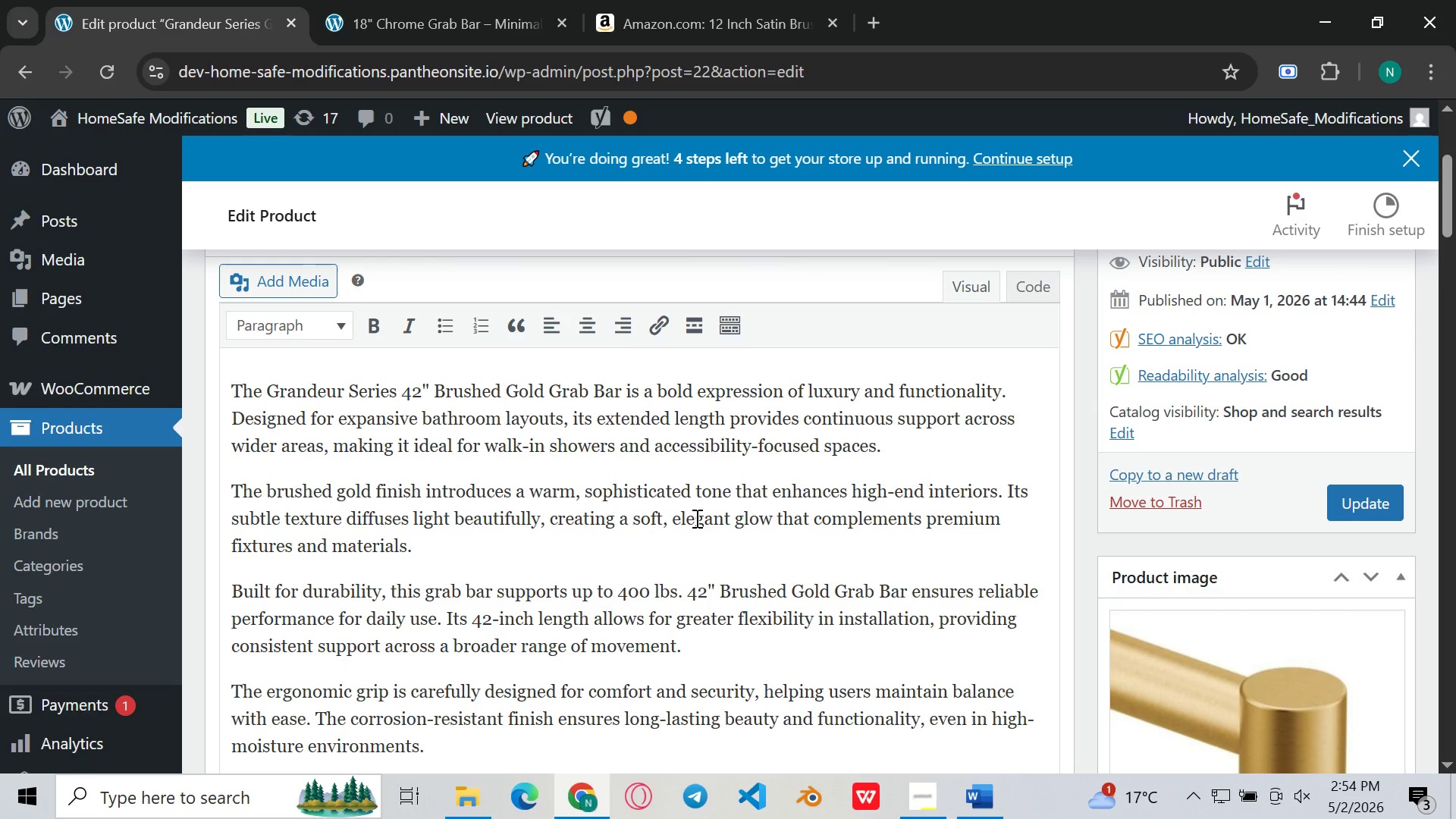 
left_click([439, 408])
 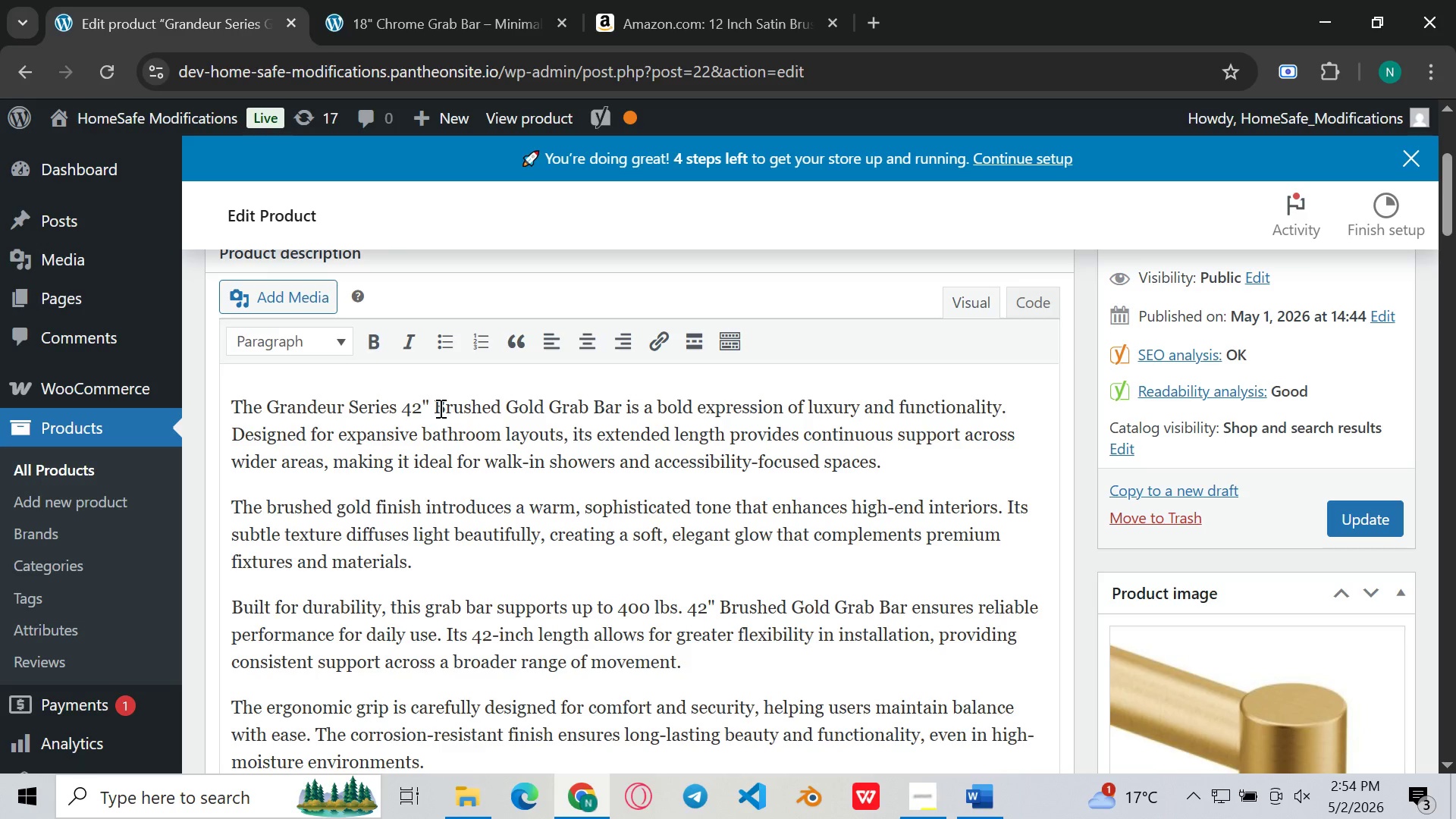 
key(Backspace)
 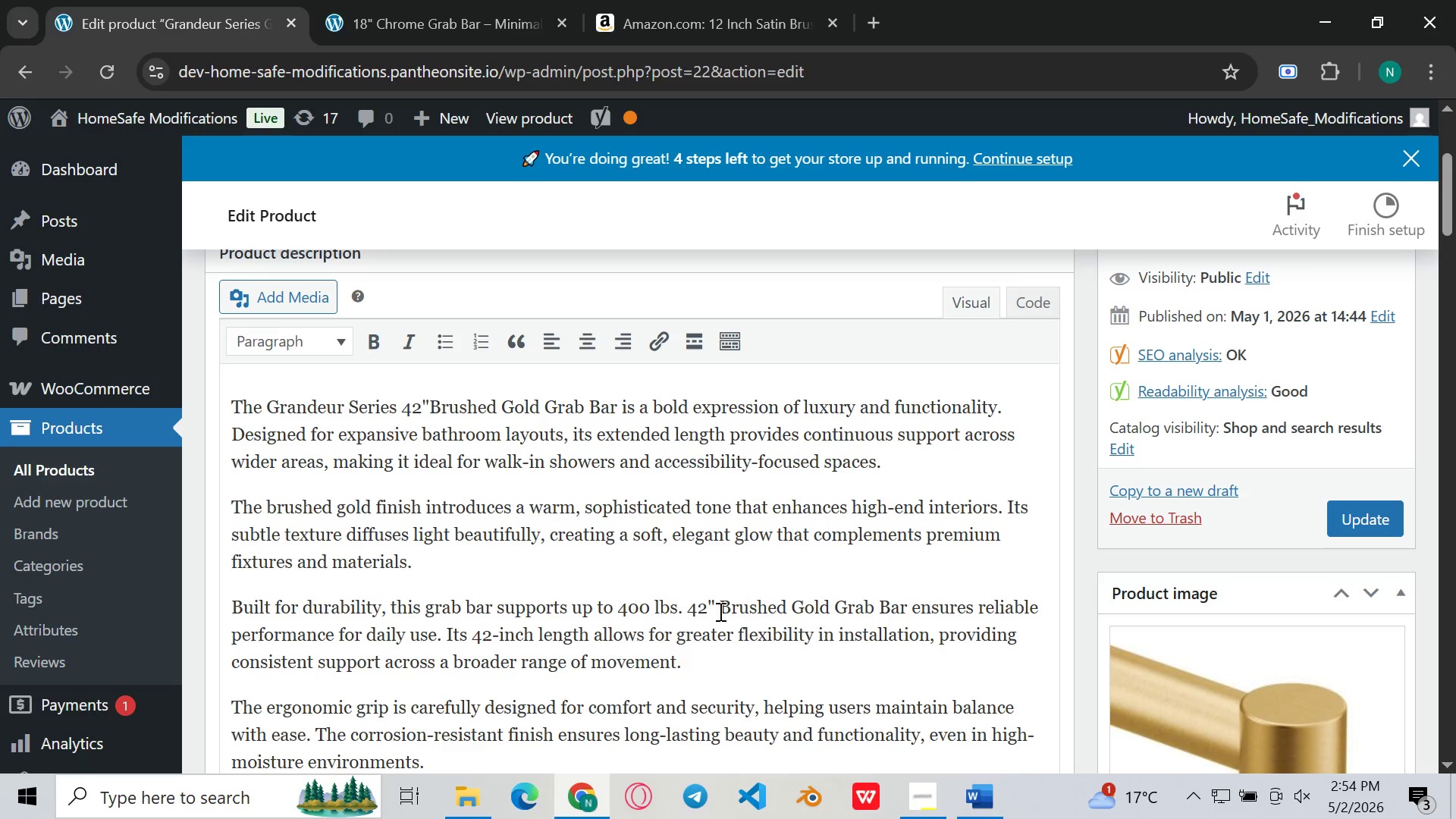 
left_click([718, 611])
 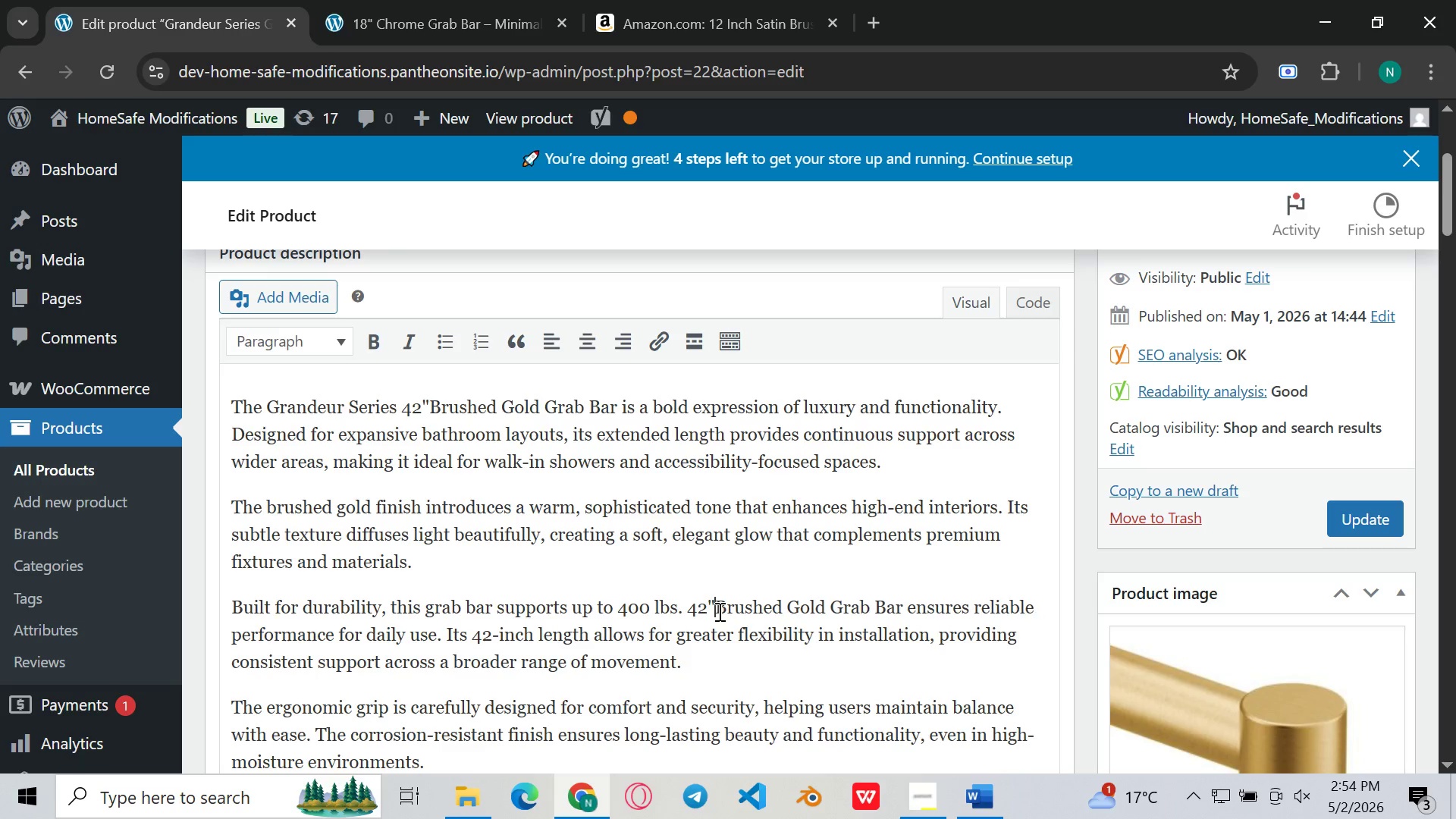 
key(Backspace)
 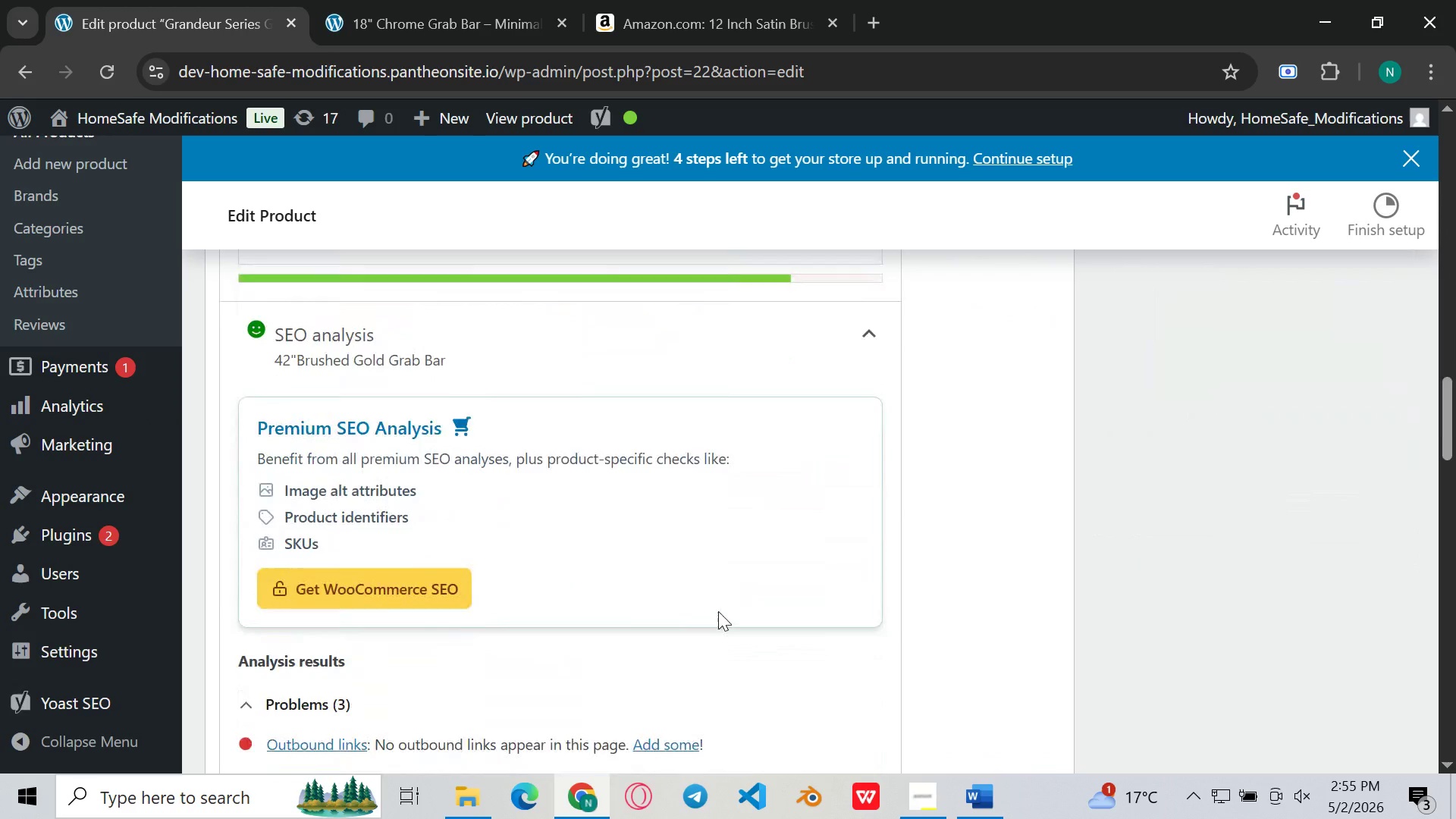 
wait(8.17)
 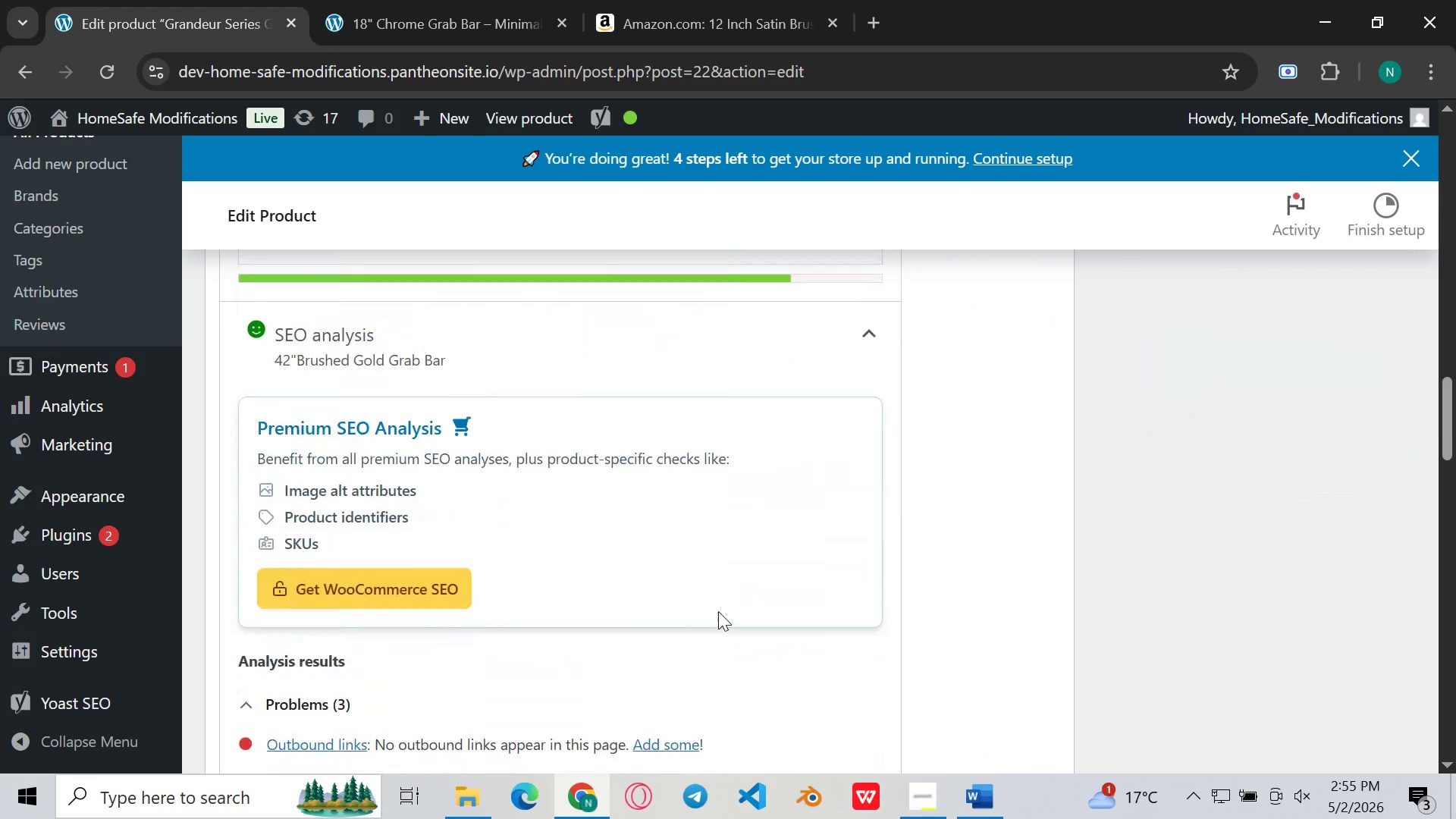 
left_click([1289, 429])
 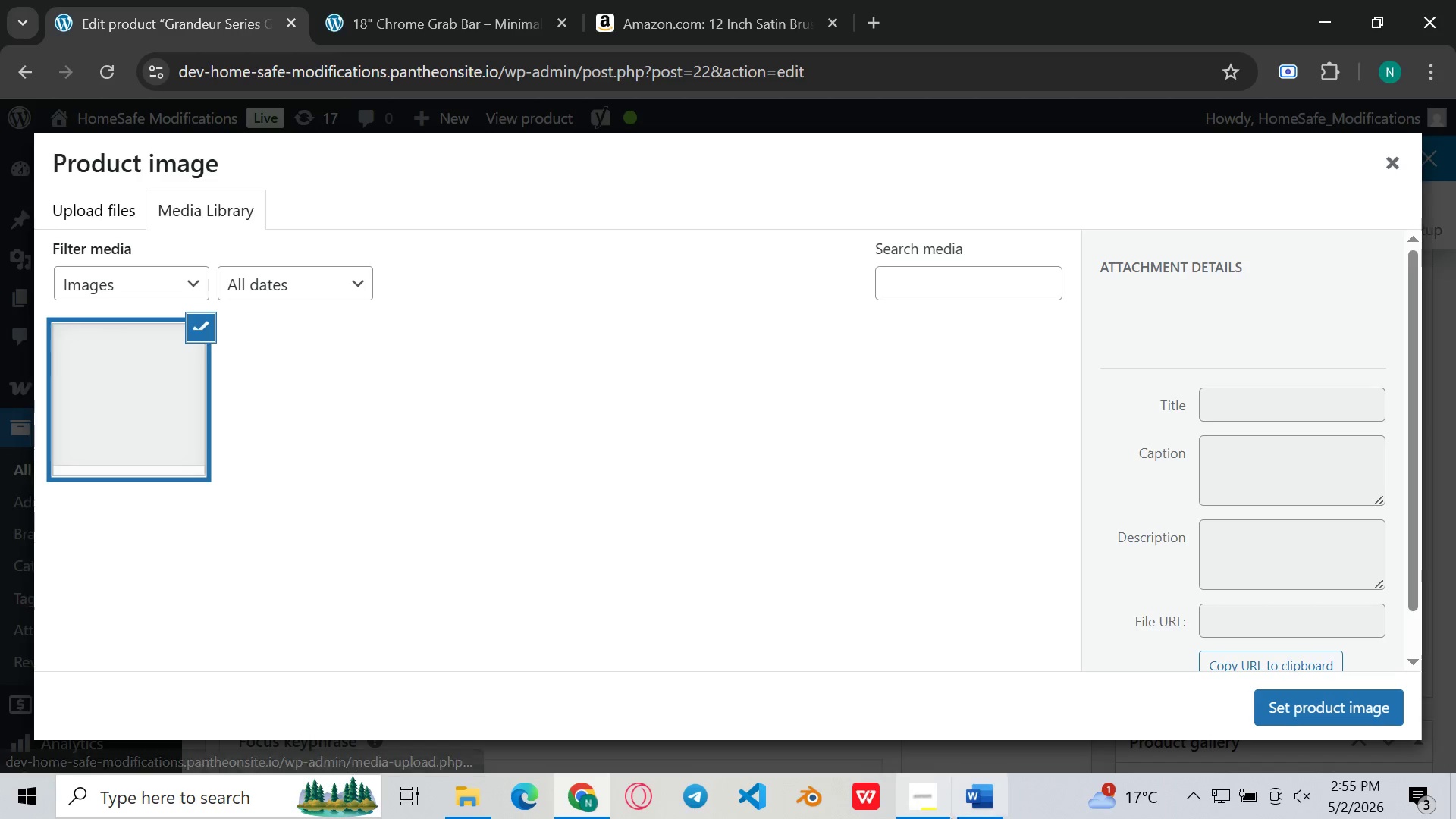 
left_click([958, 818])
 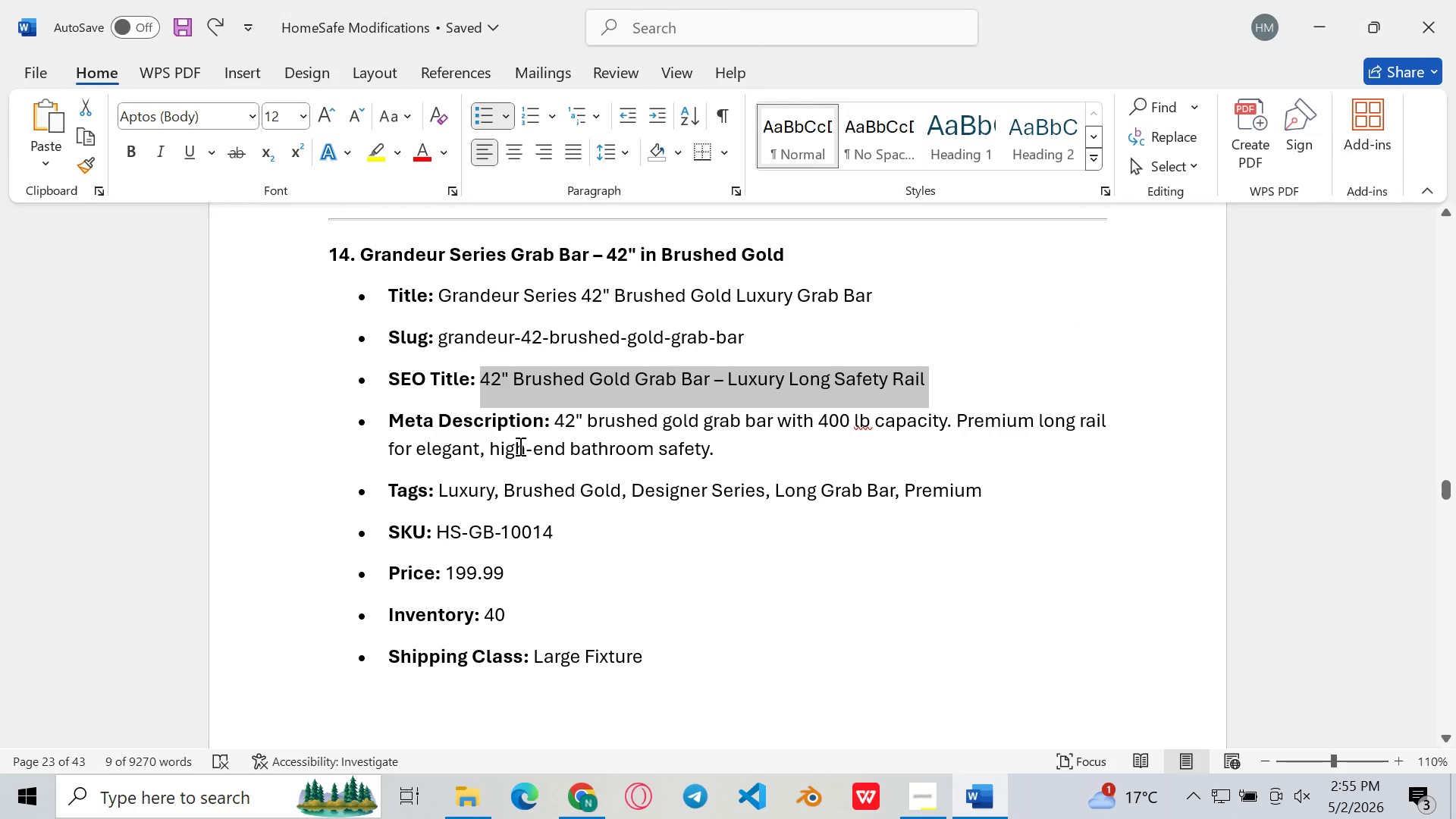 
scroll: coordinate [519, 452], scroll_direction: down, amount: 12.0
 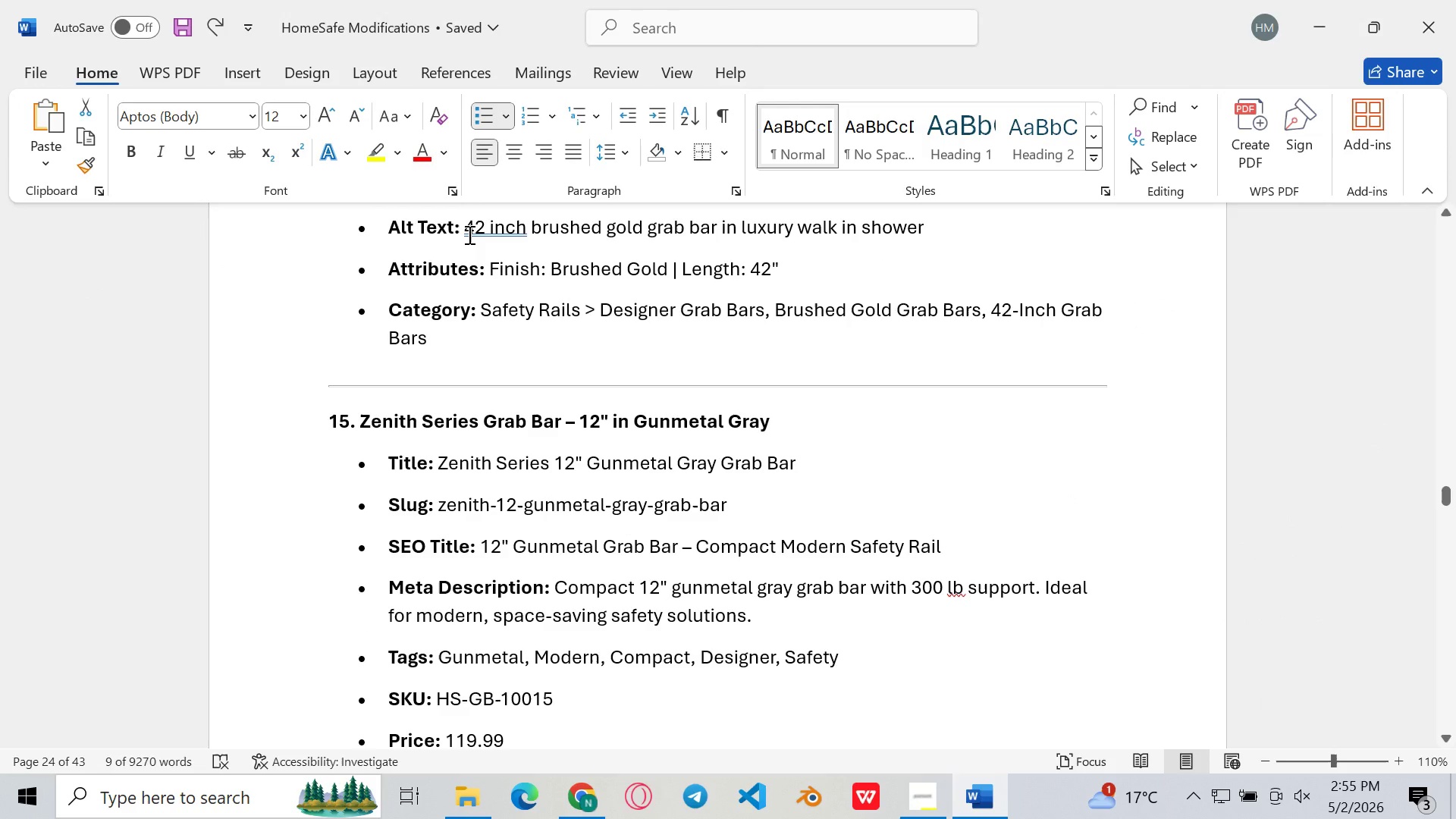 
left_click_drag(start_coordinate=[468, 234], to_coordinate=[954, 240])
 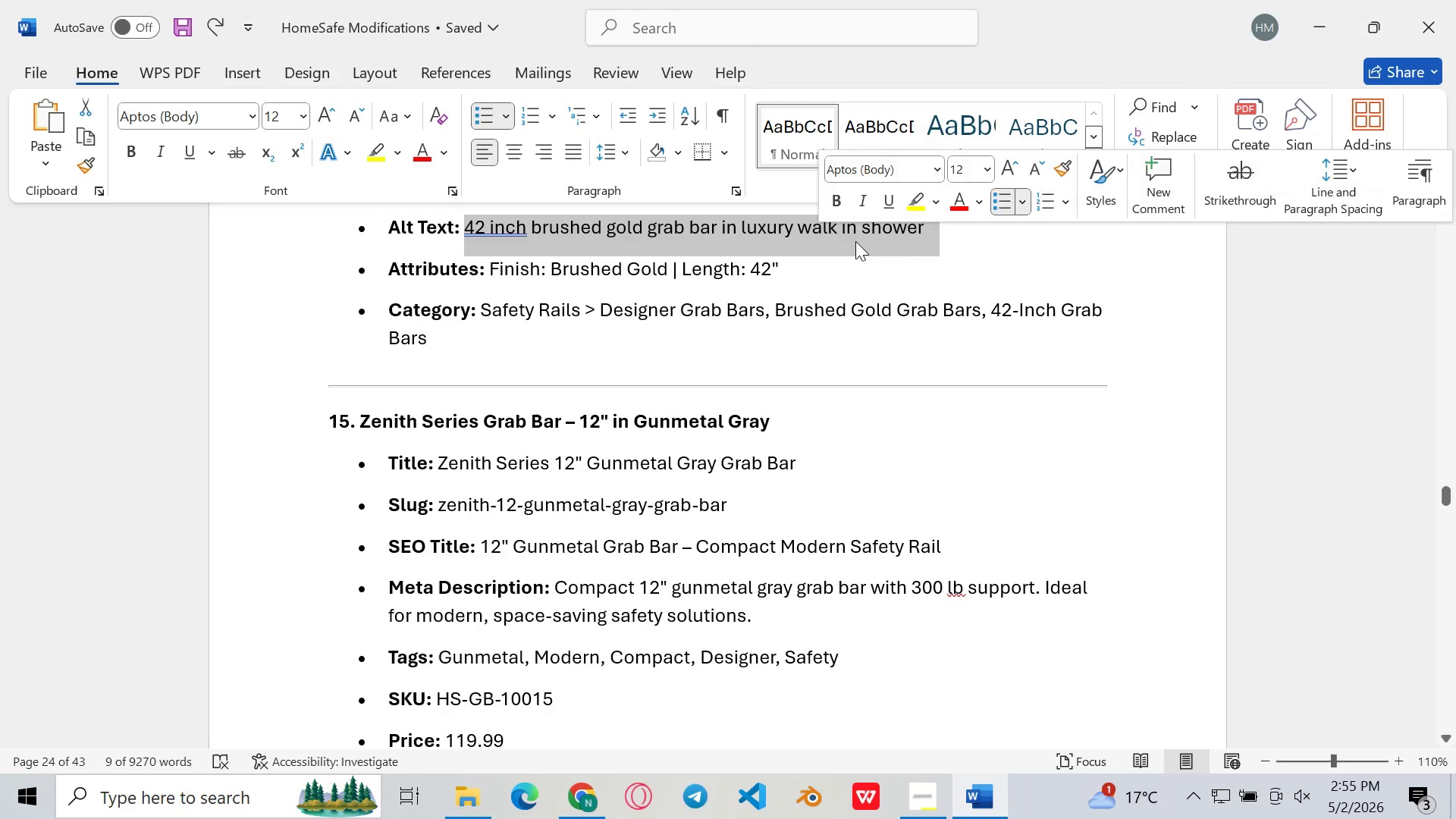 
key(Control+C)
 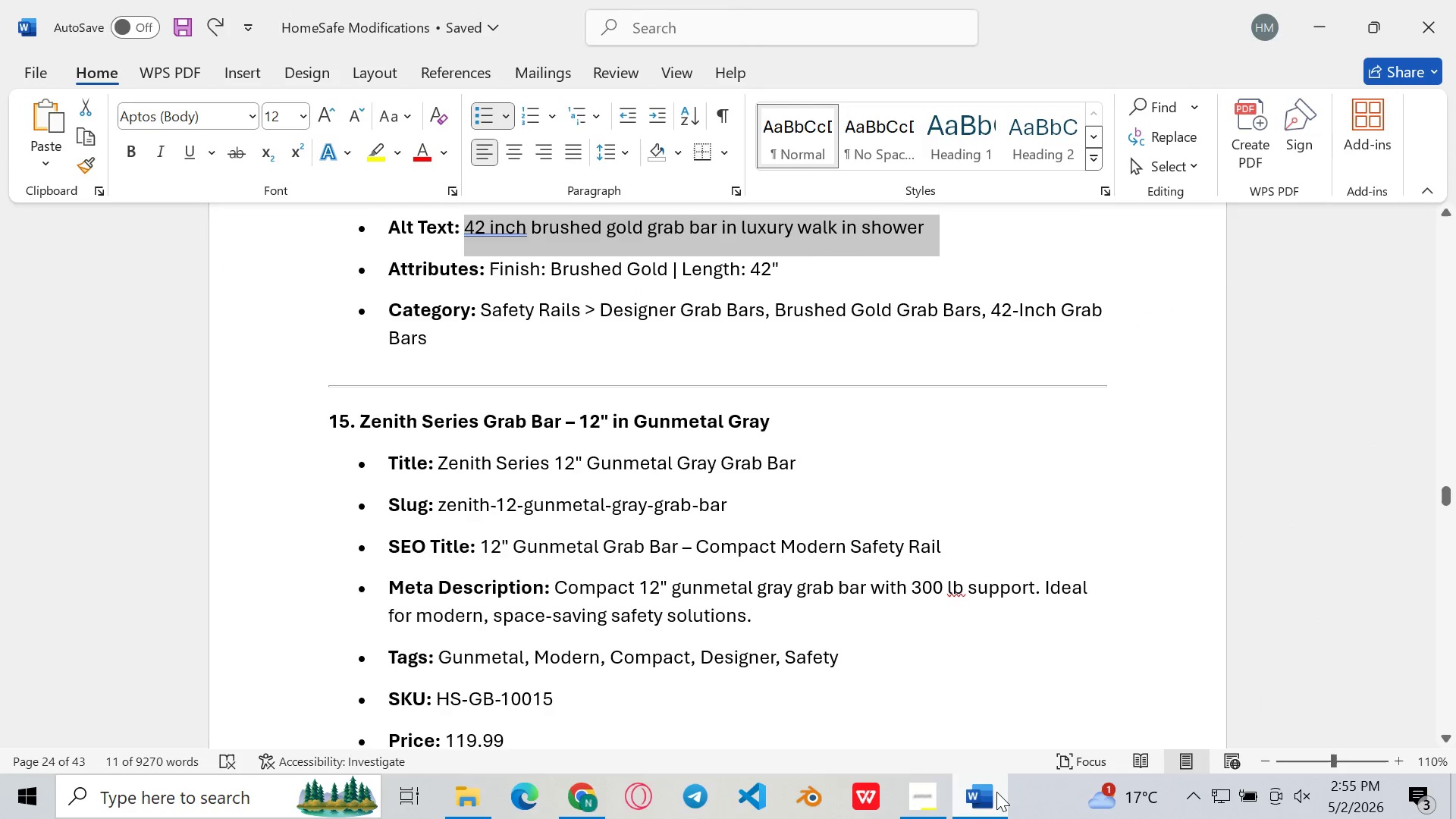 
left_click([995, 794])
 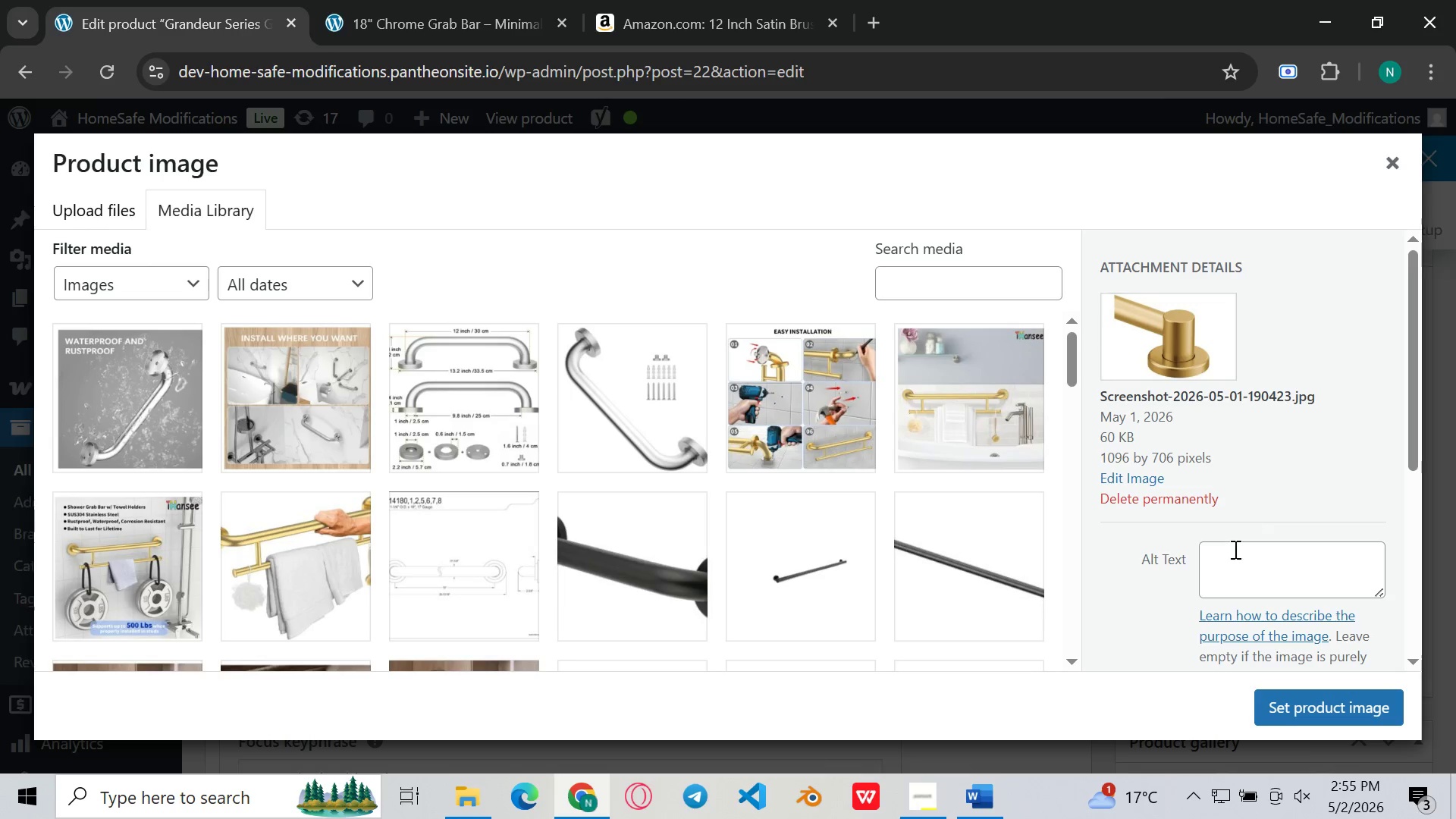 
left_click([1227, 564])
 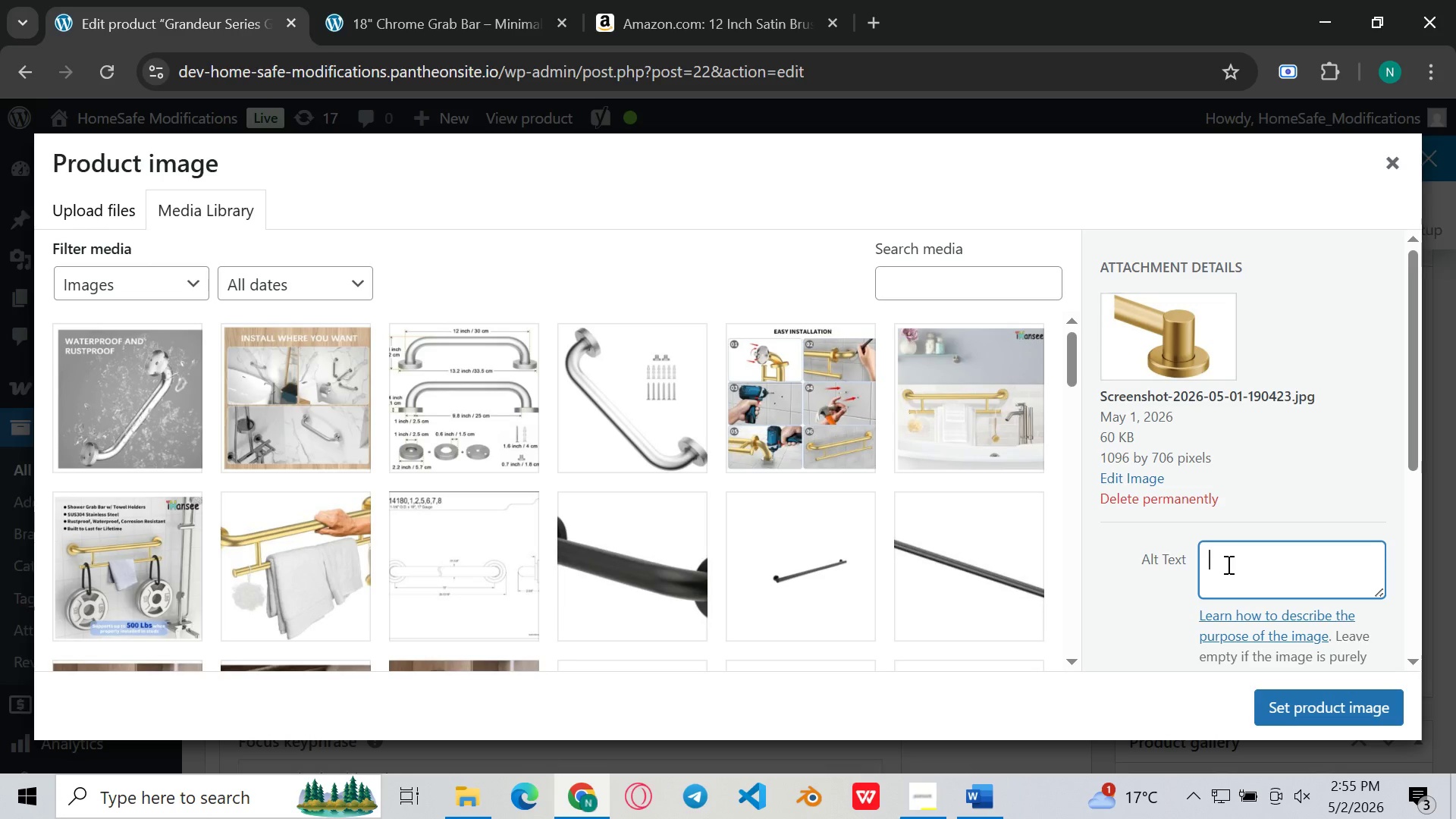 
key(Control+V)
 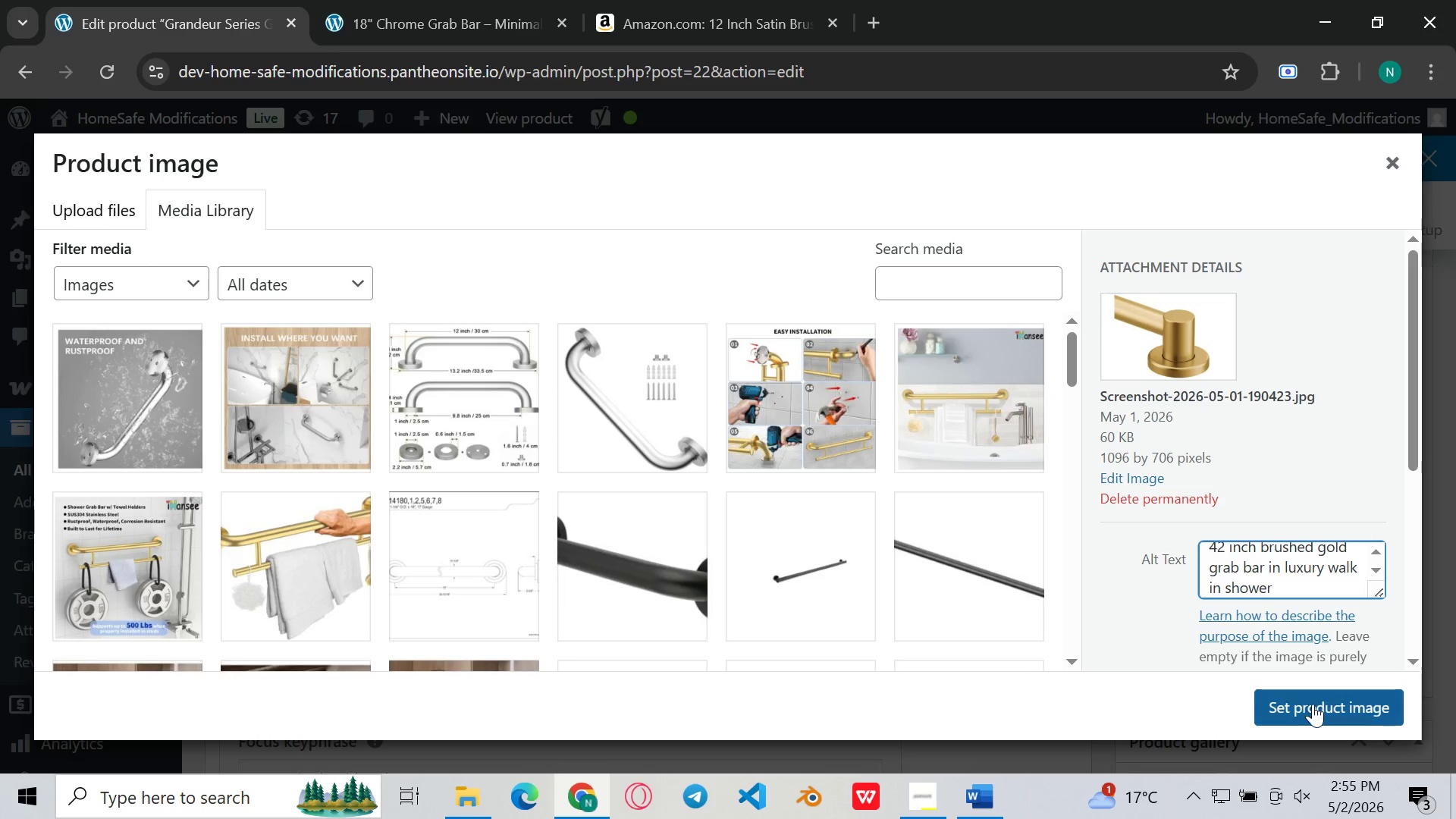 
left_click([1313, 704])
 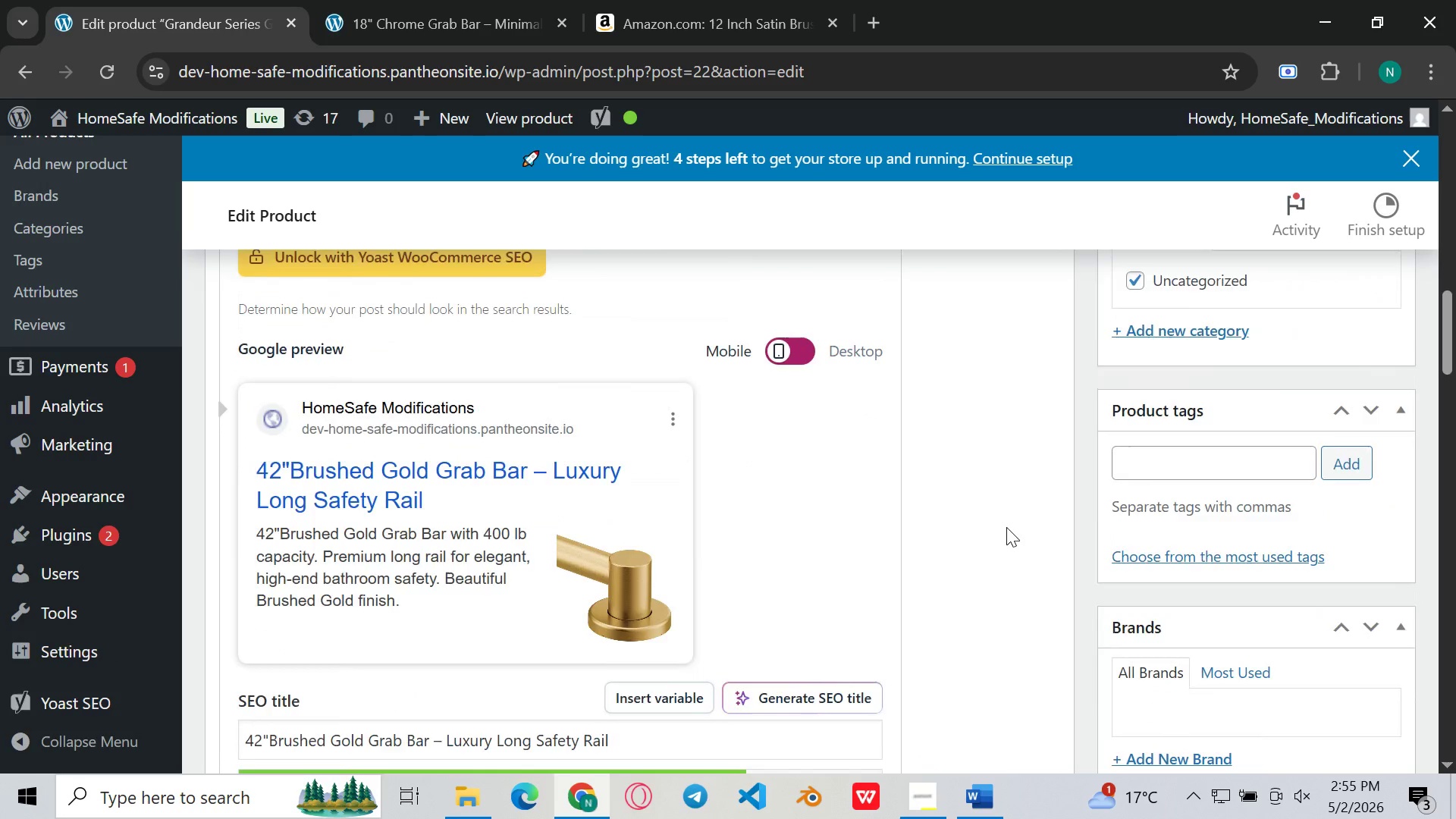 
left_click([1272, 368])
 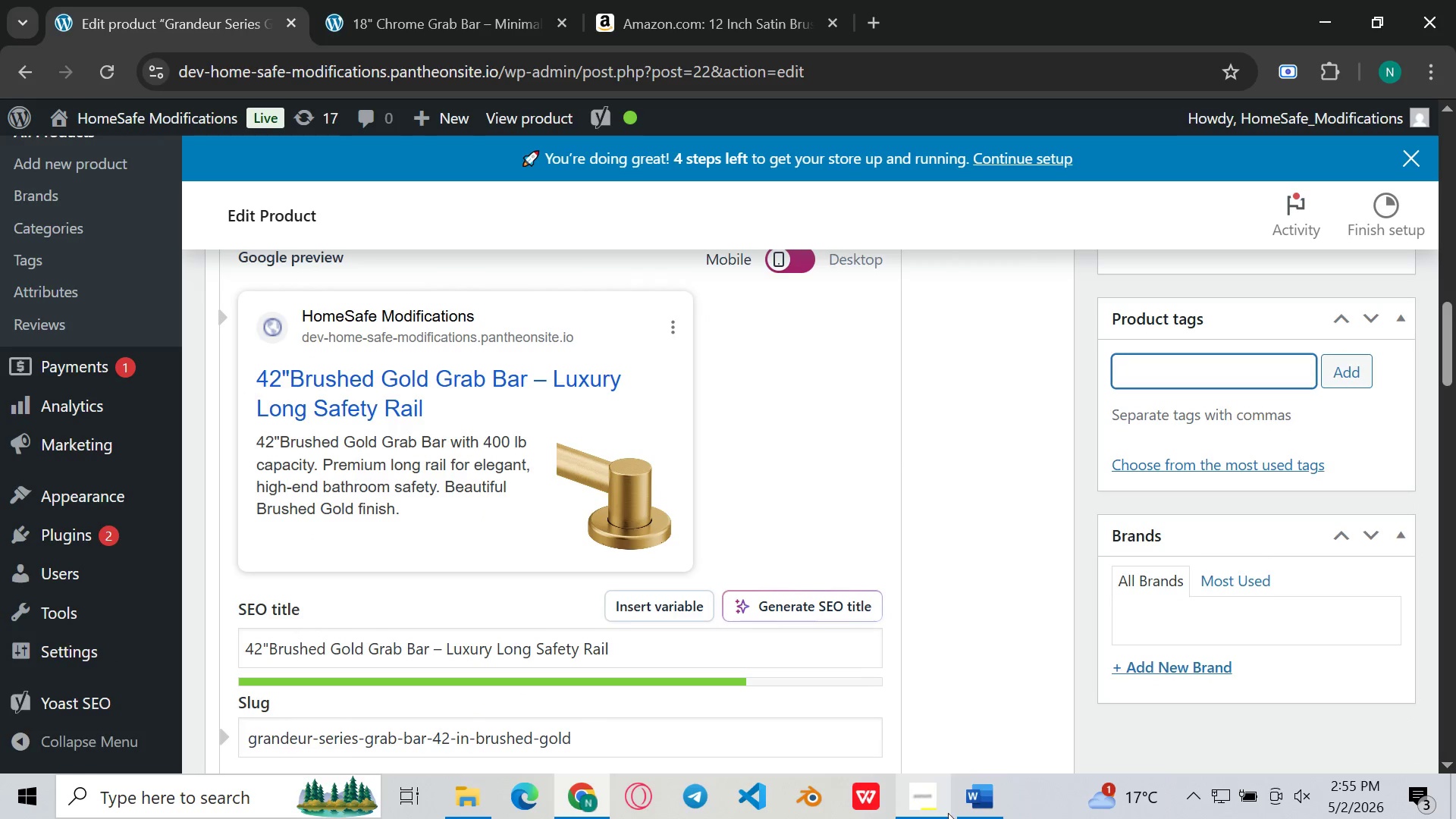 
left_click([957, 812])
 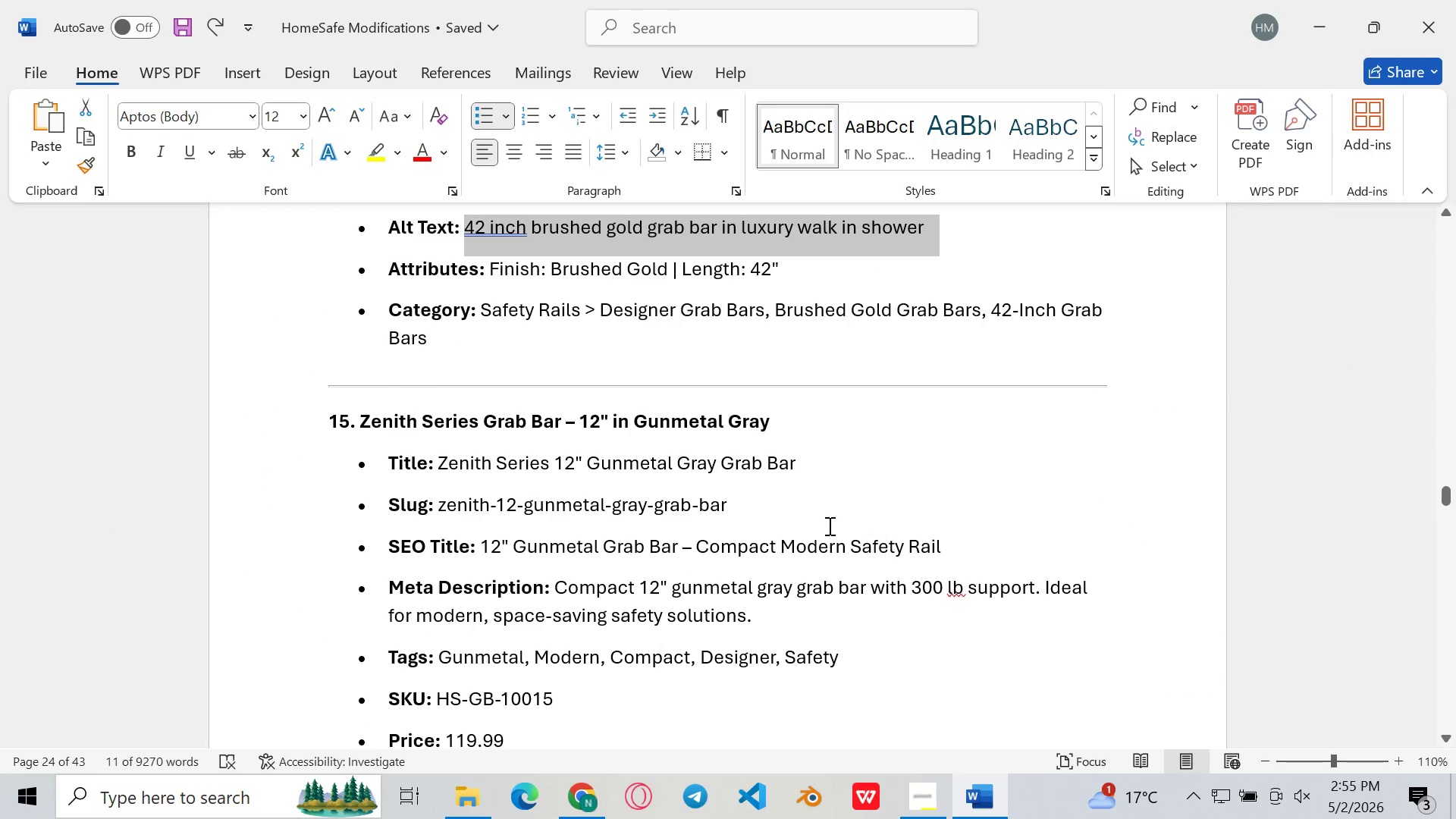 
scroll: coordinate [828, 526], scroll_direction: up, amount: 10.0
 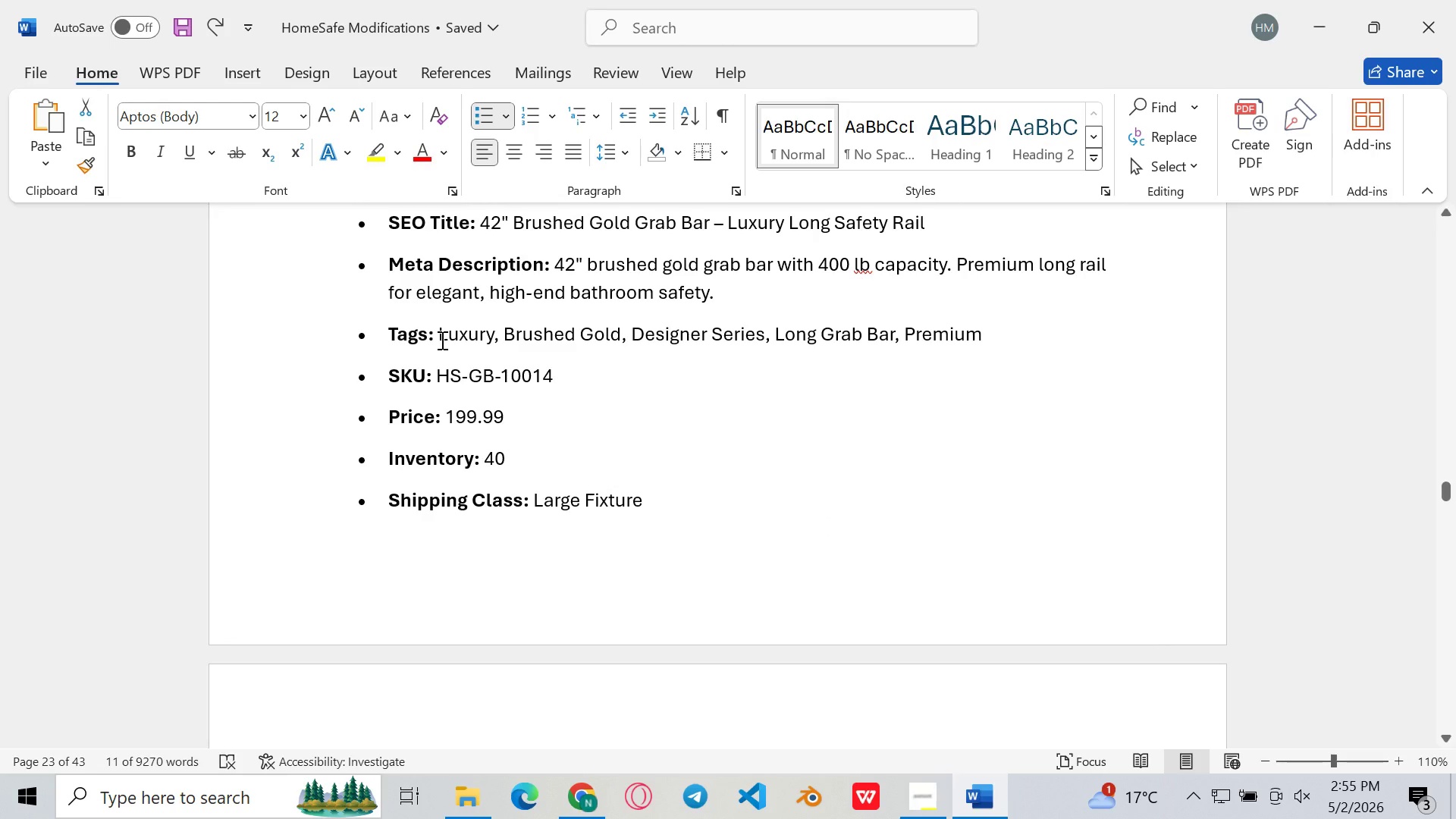 
left_click_drag(start_coordinate=[441, 340], to_coordinate=[1003, 350])
 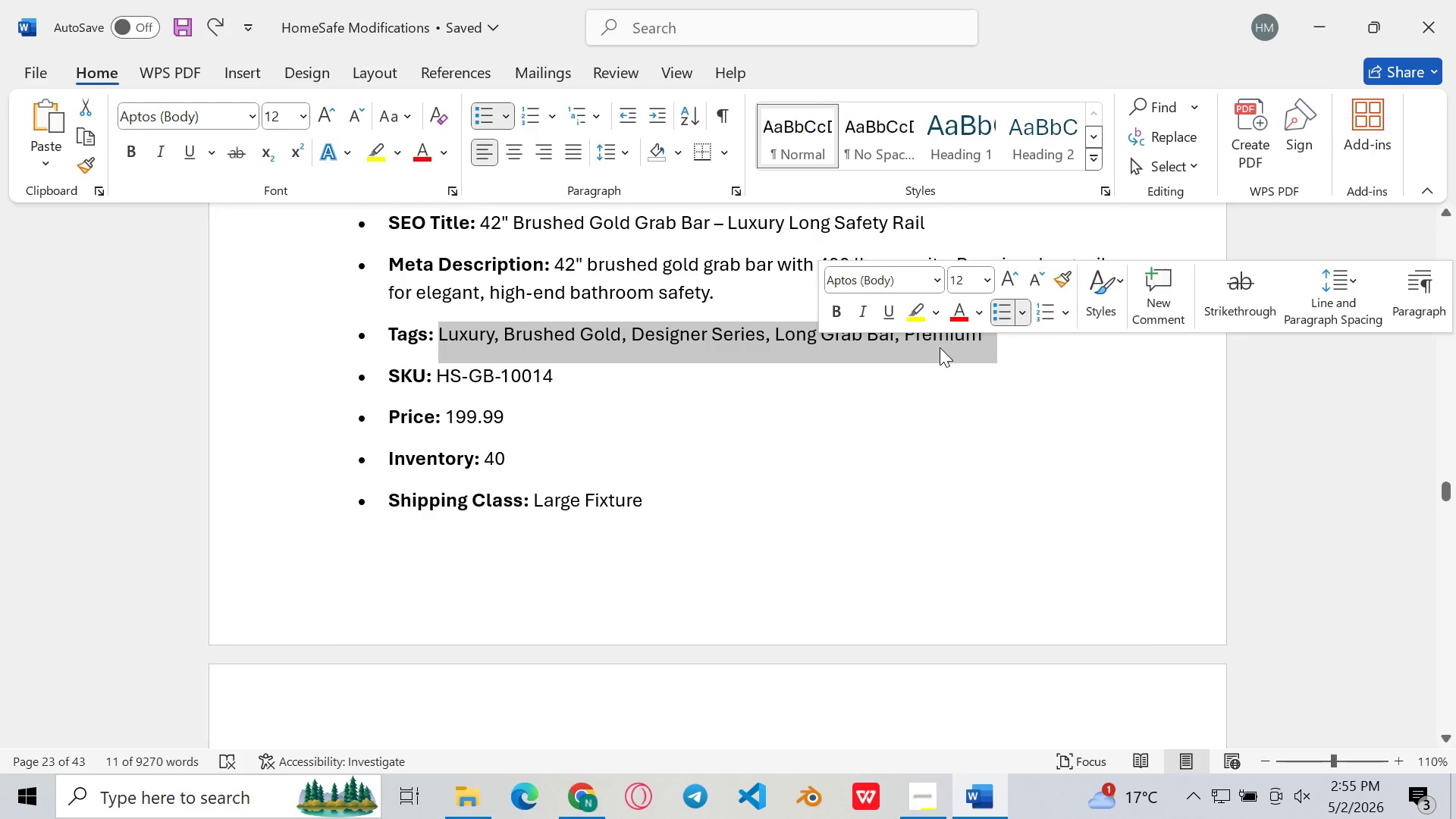 
key(Control+C)
 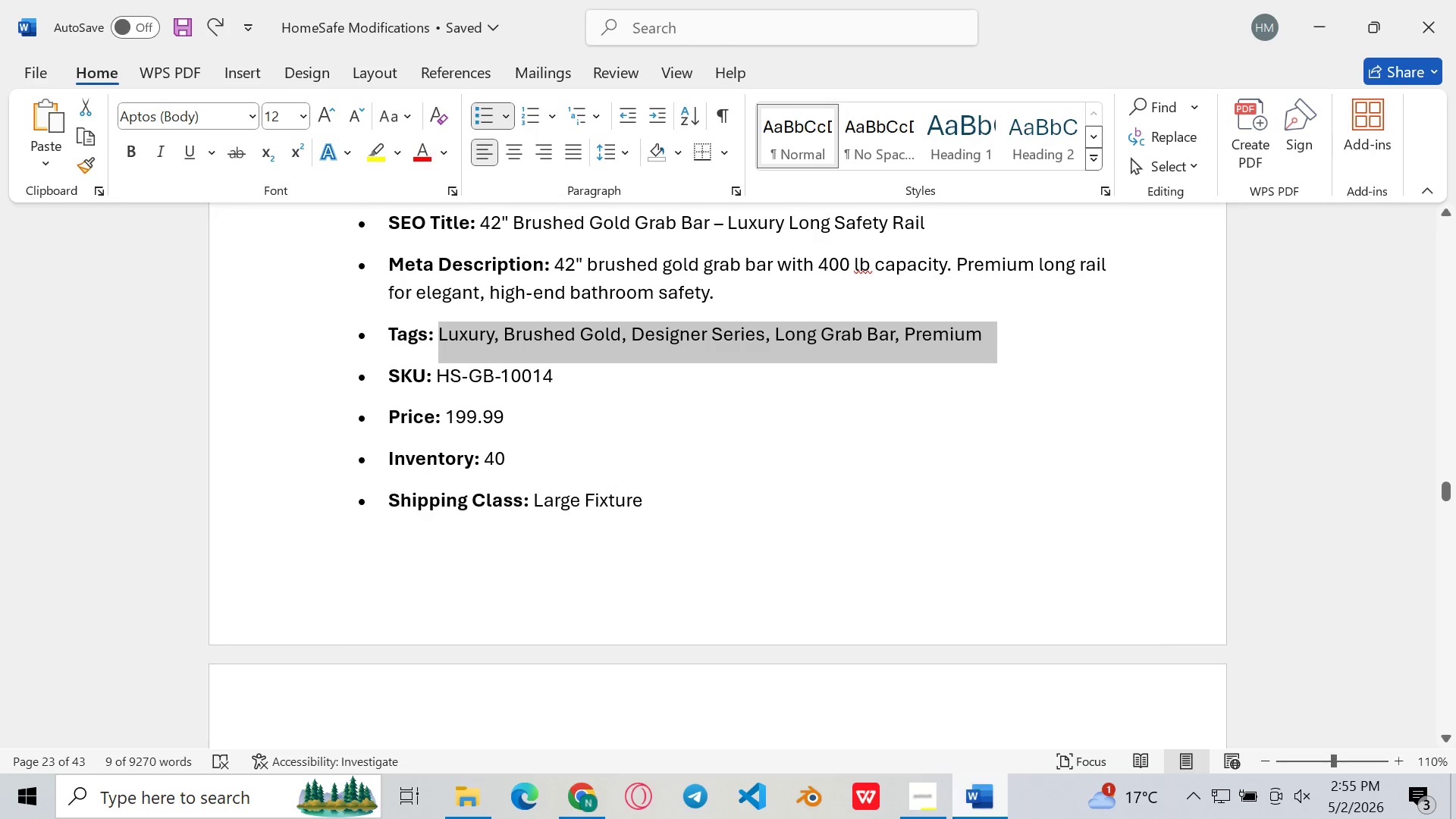 
left_click([954, 818])
 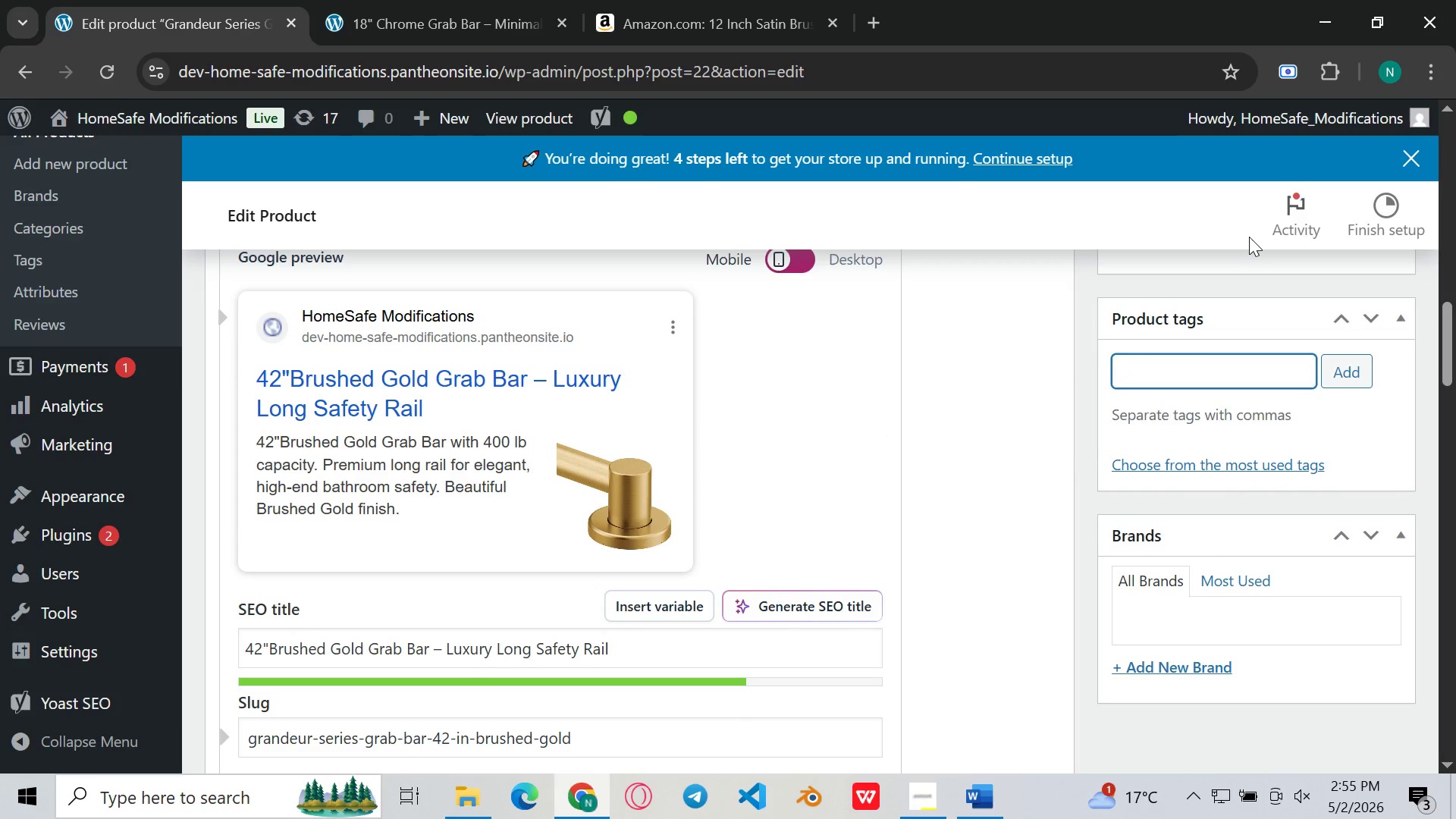 
key(Control+V)
 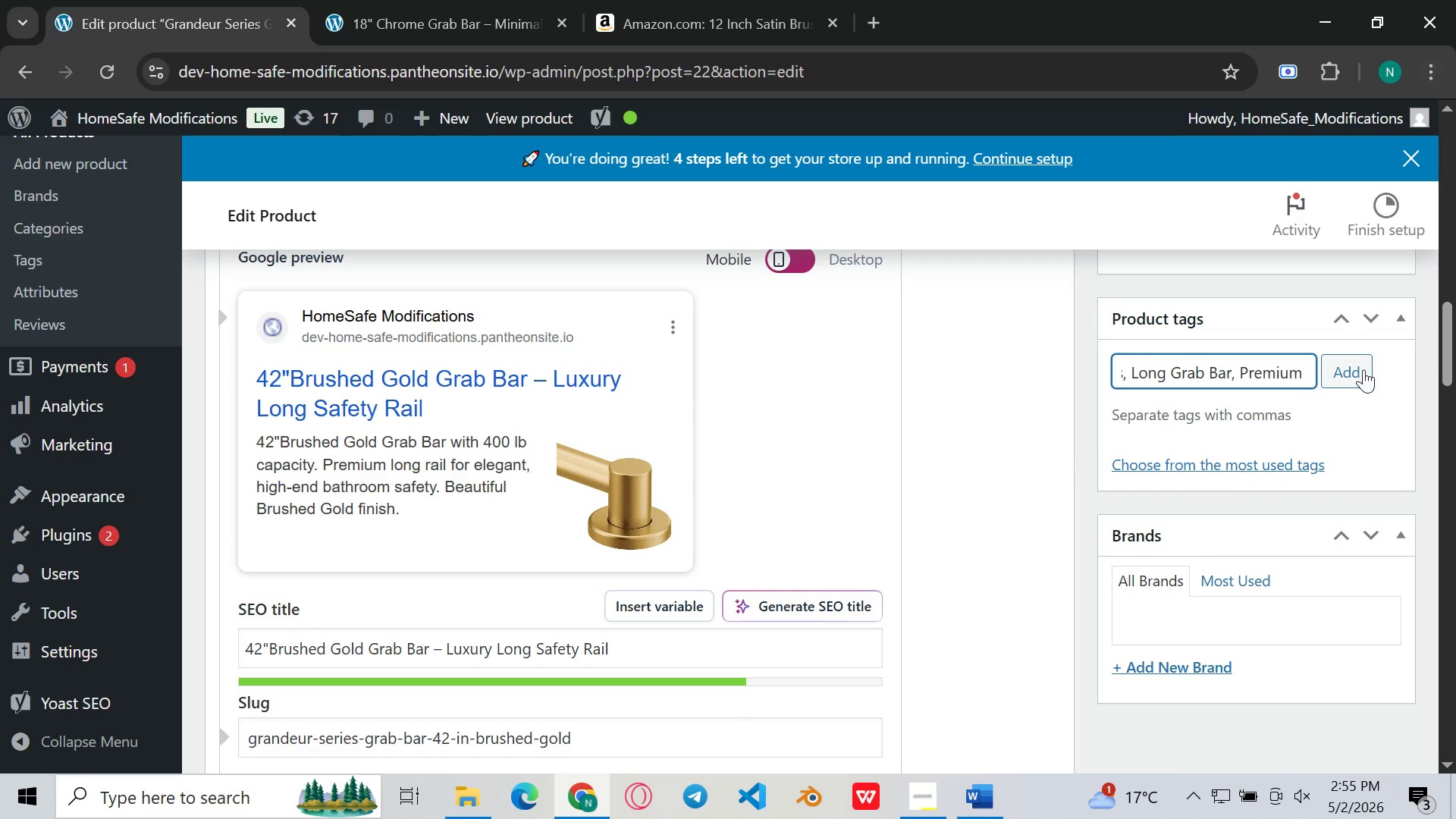 
left_click([1357, 381])
 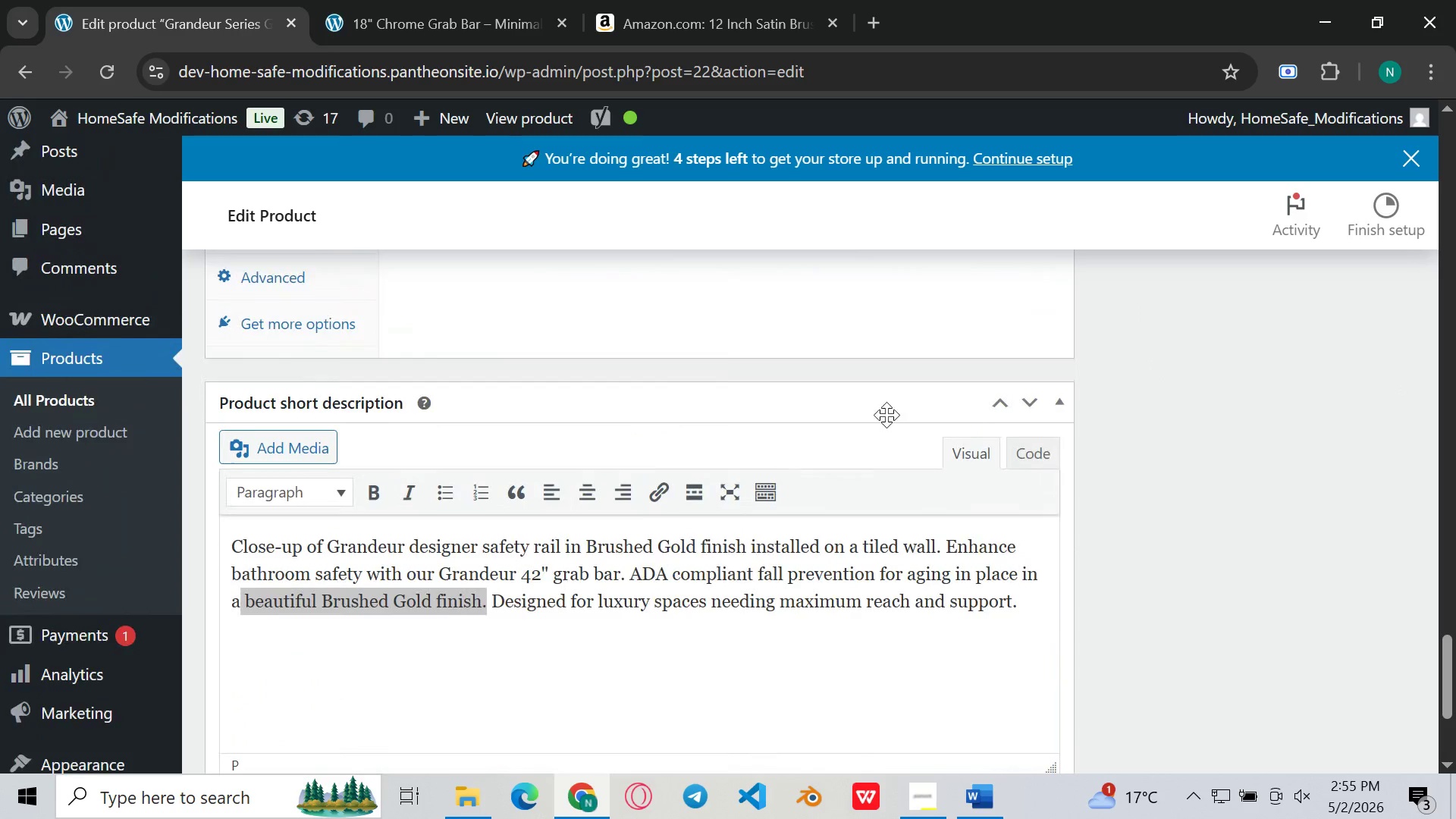 
wait(5.12)
 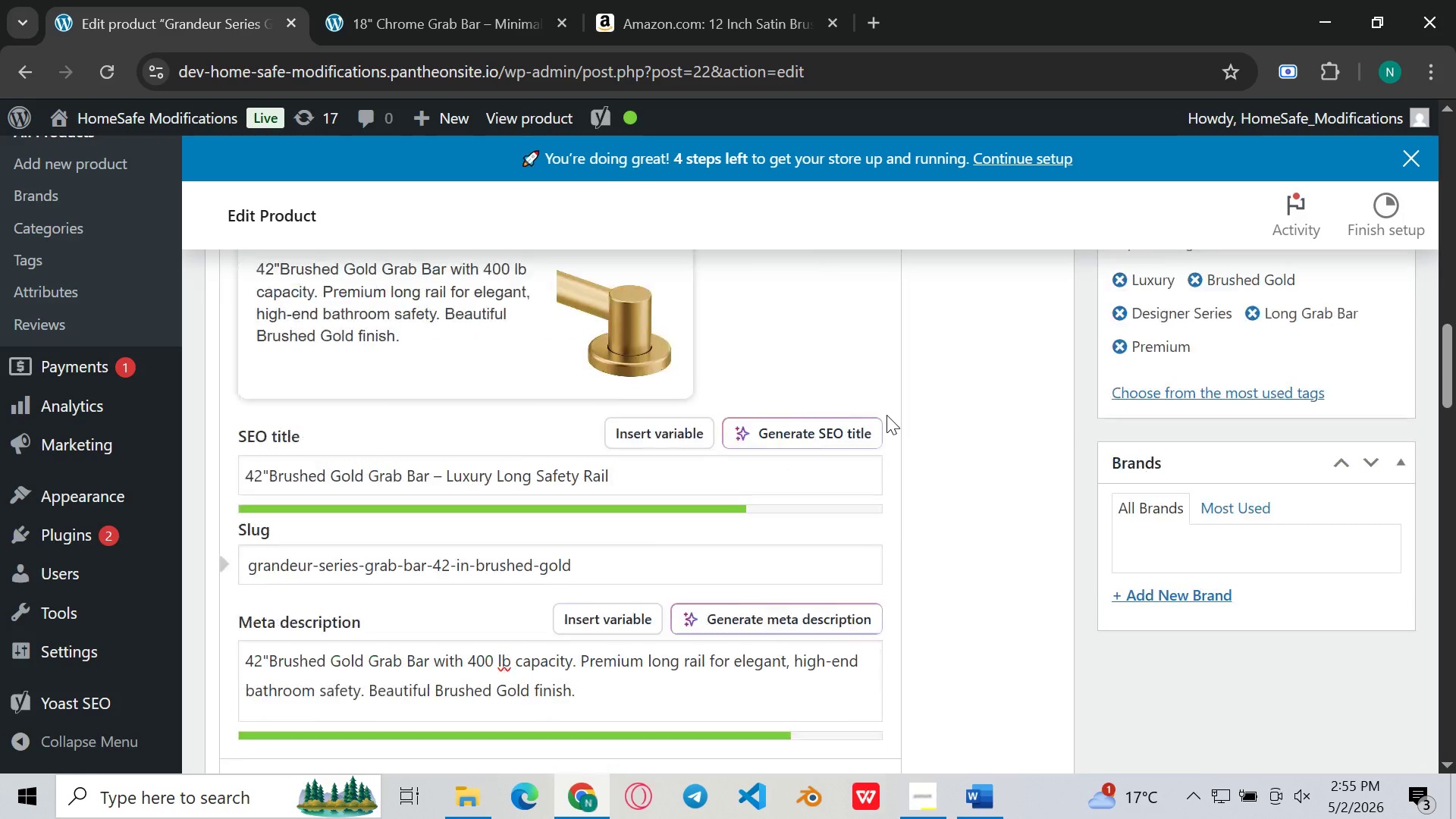 
left_click([886, 415])
 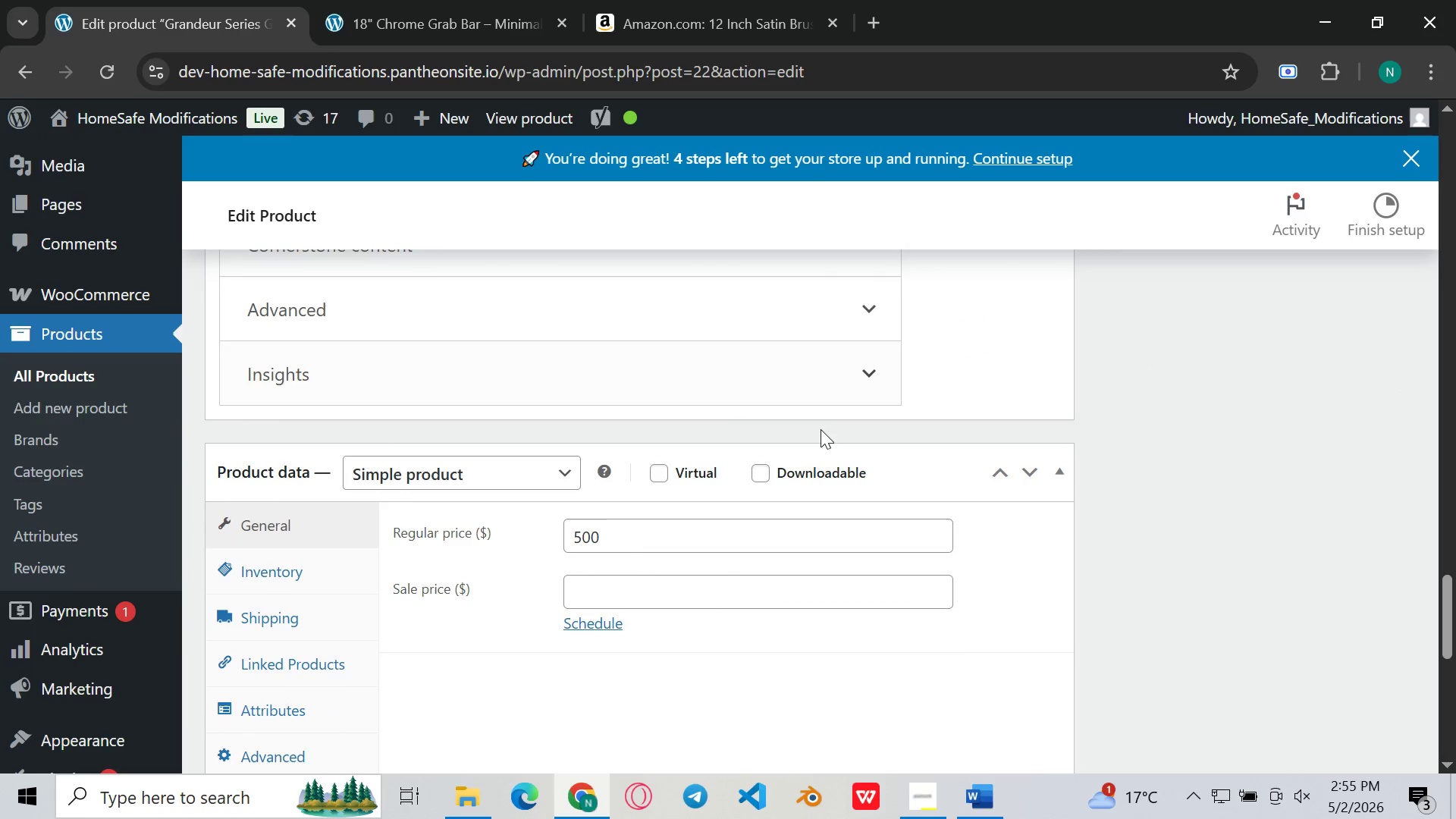 
left_click([344, 625])
 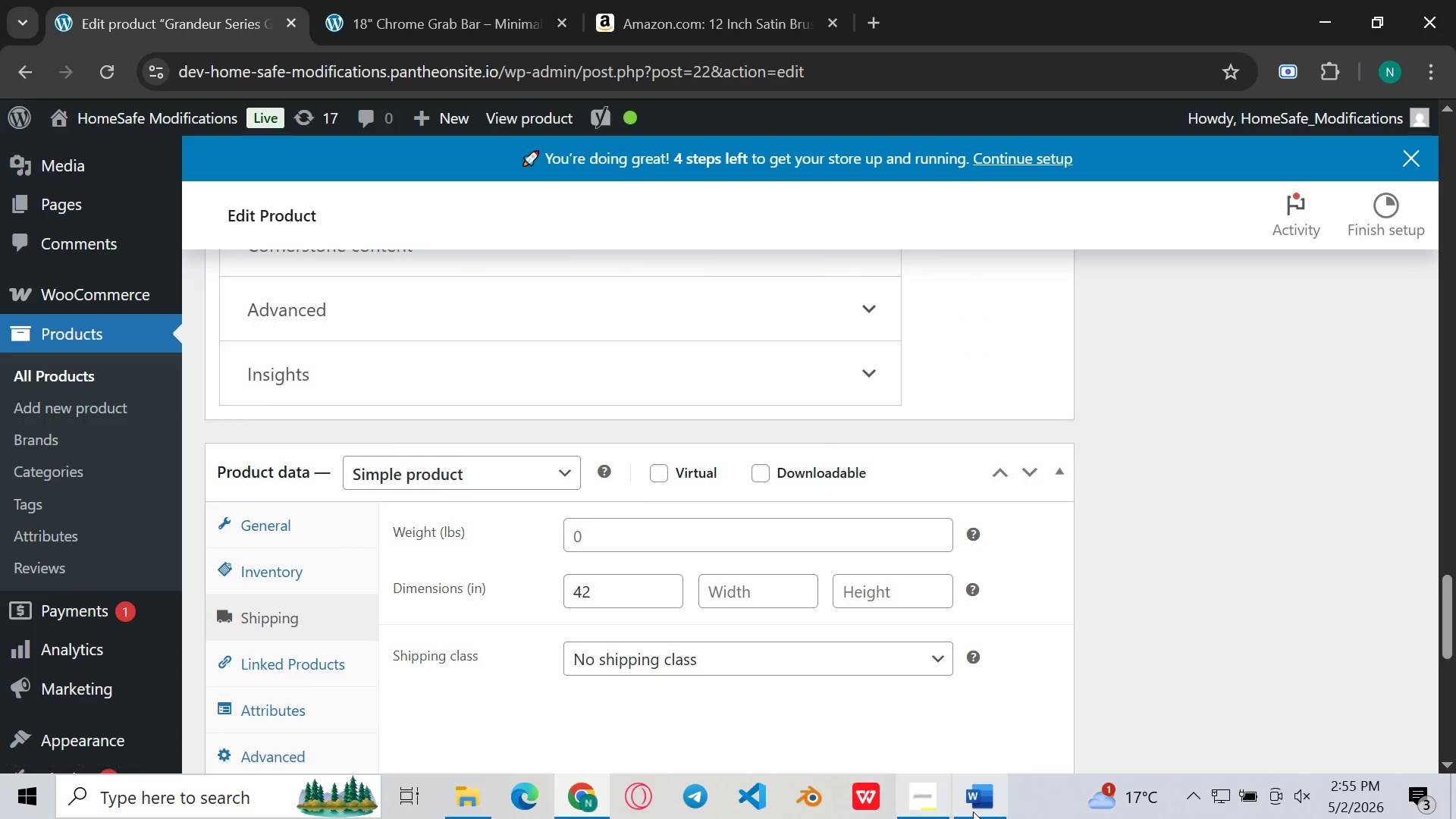 
left_click([975, 811])
 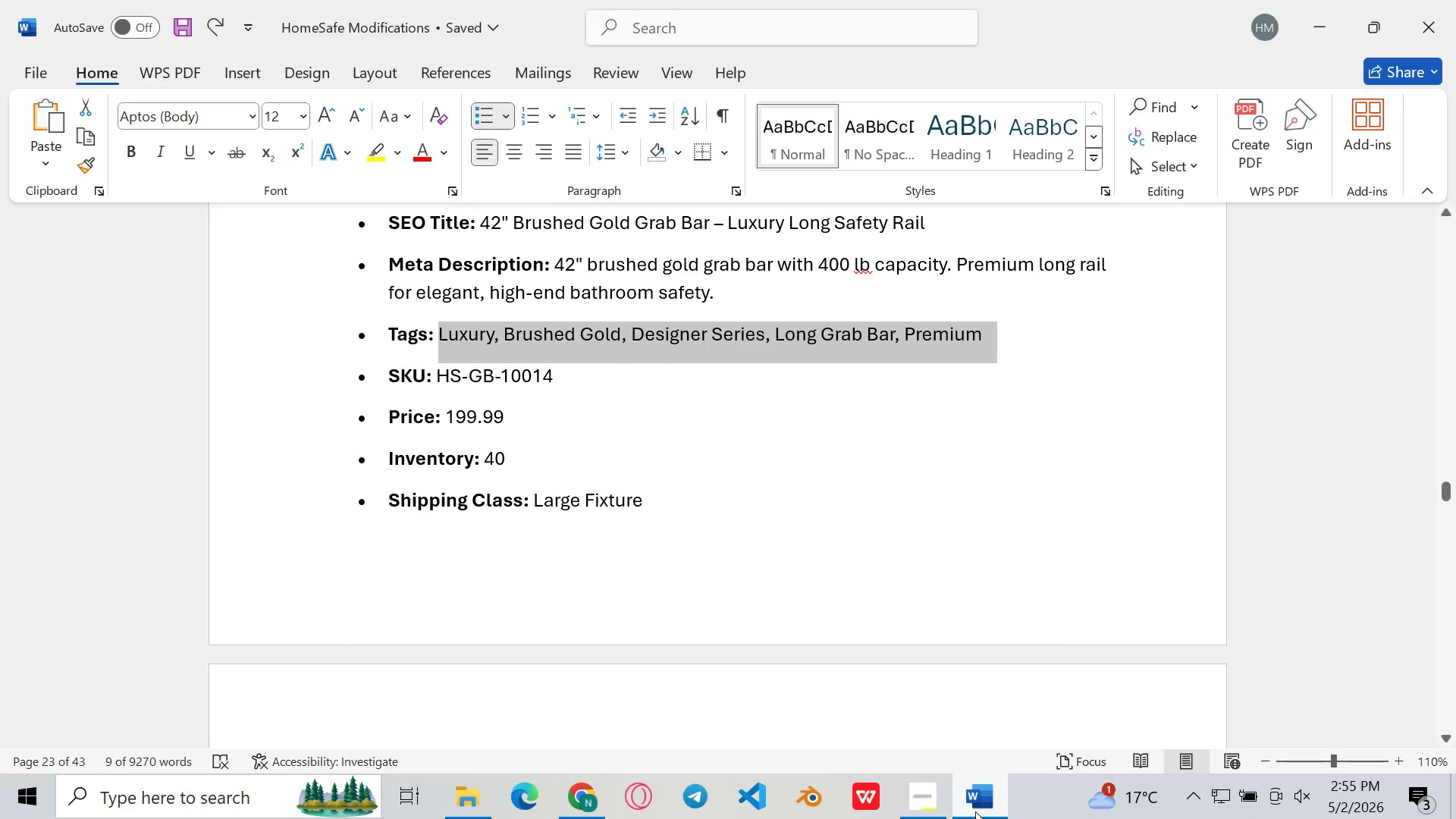 
scroll: coordinate [959, 653], scroll_direction: up, amount: 4.0
 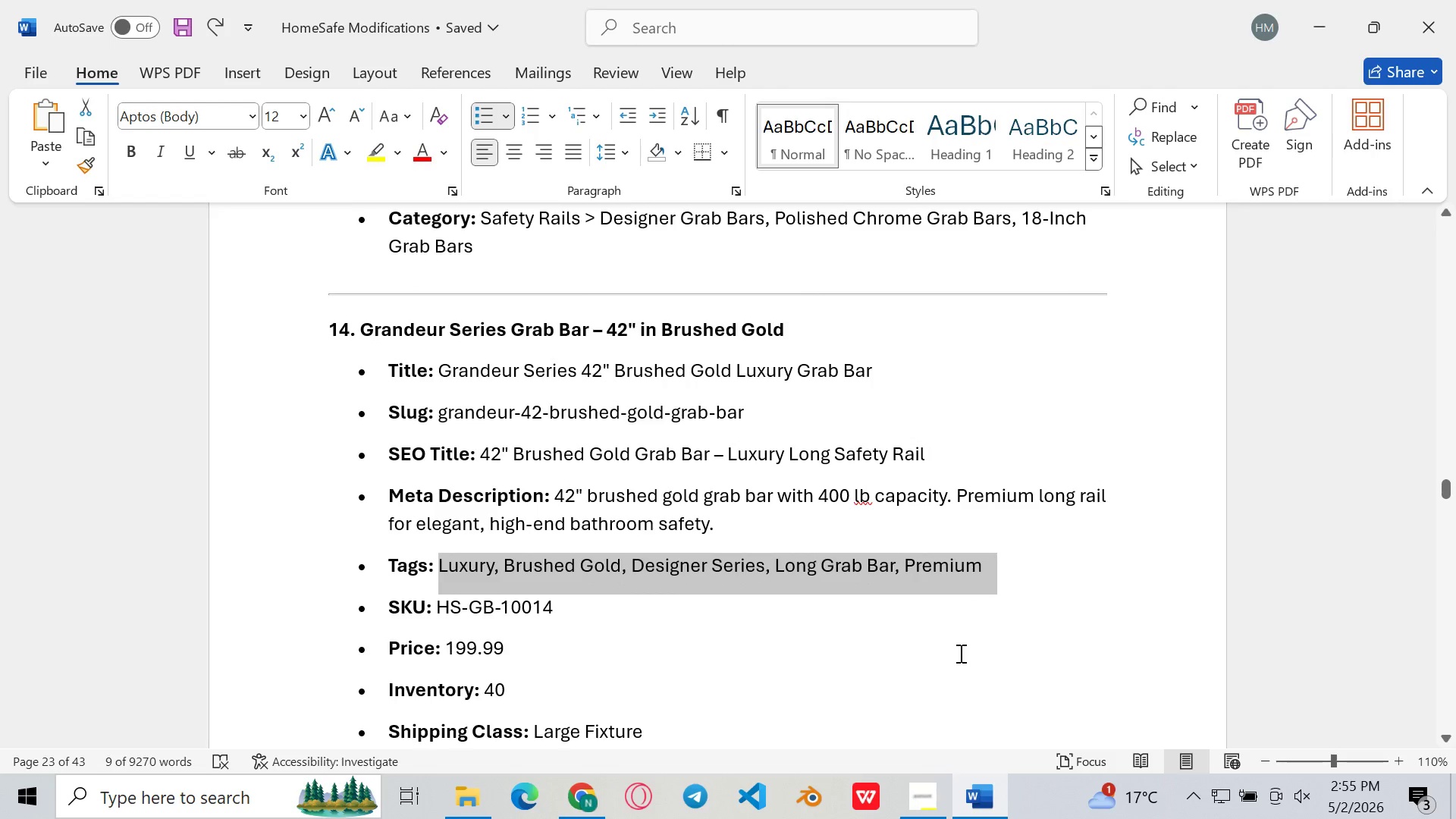 
scroll: coordinate [959, 653], scroll_direction: none, amount: 0.0
 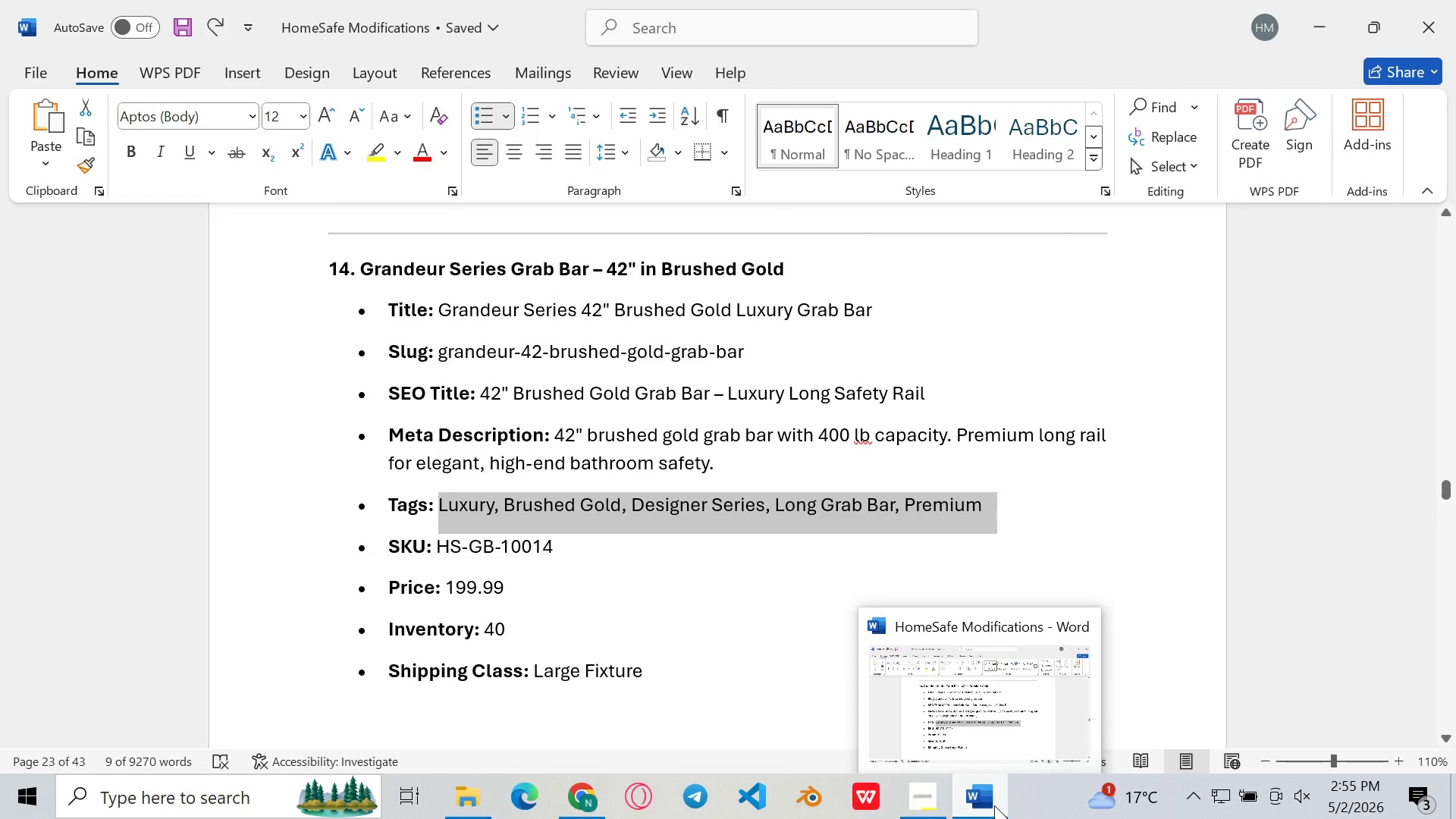 
scroll: coordinate [1012, 569], scroll_direction: down, amount: 6.0
 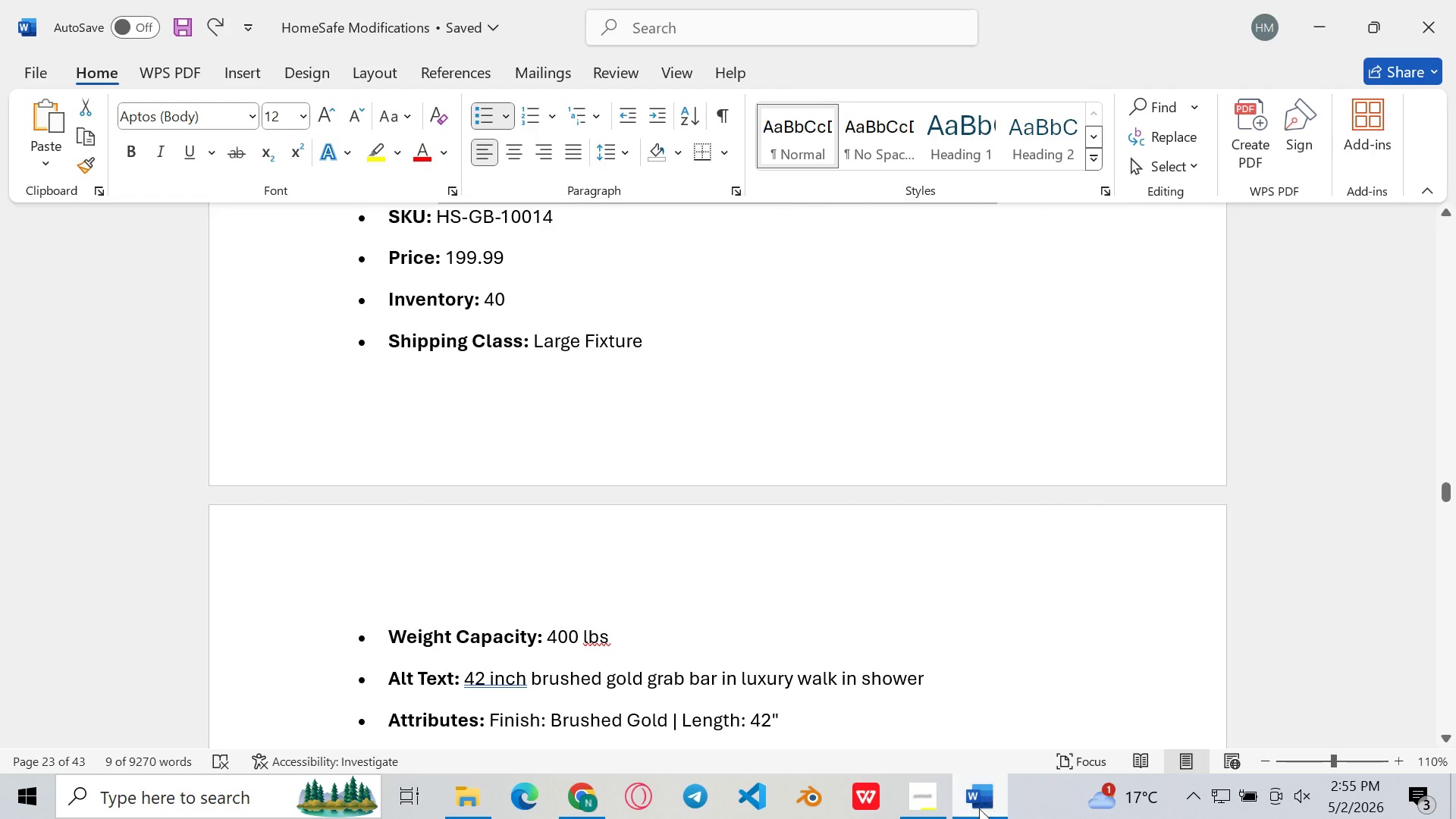 
left_click([978, 810])
 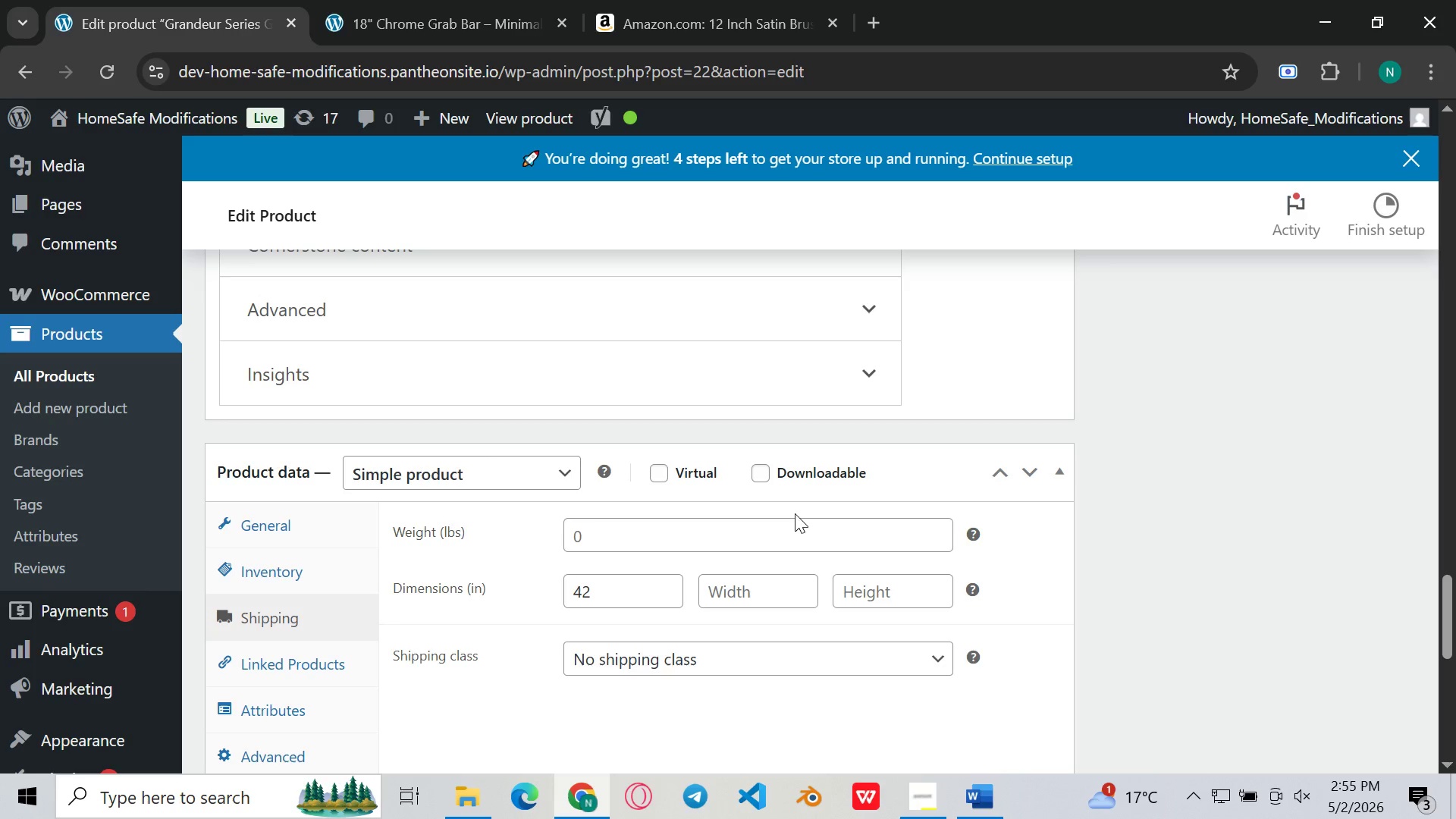 
left_click([786, 529])
 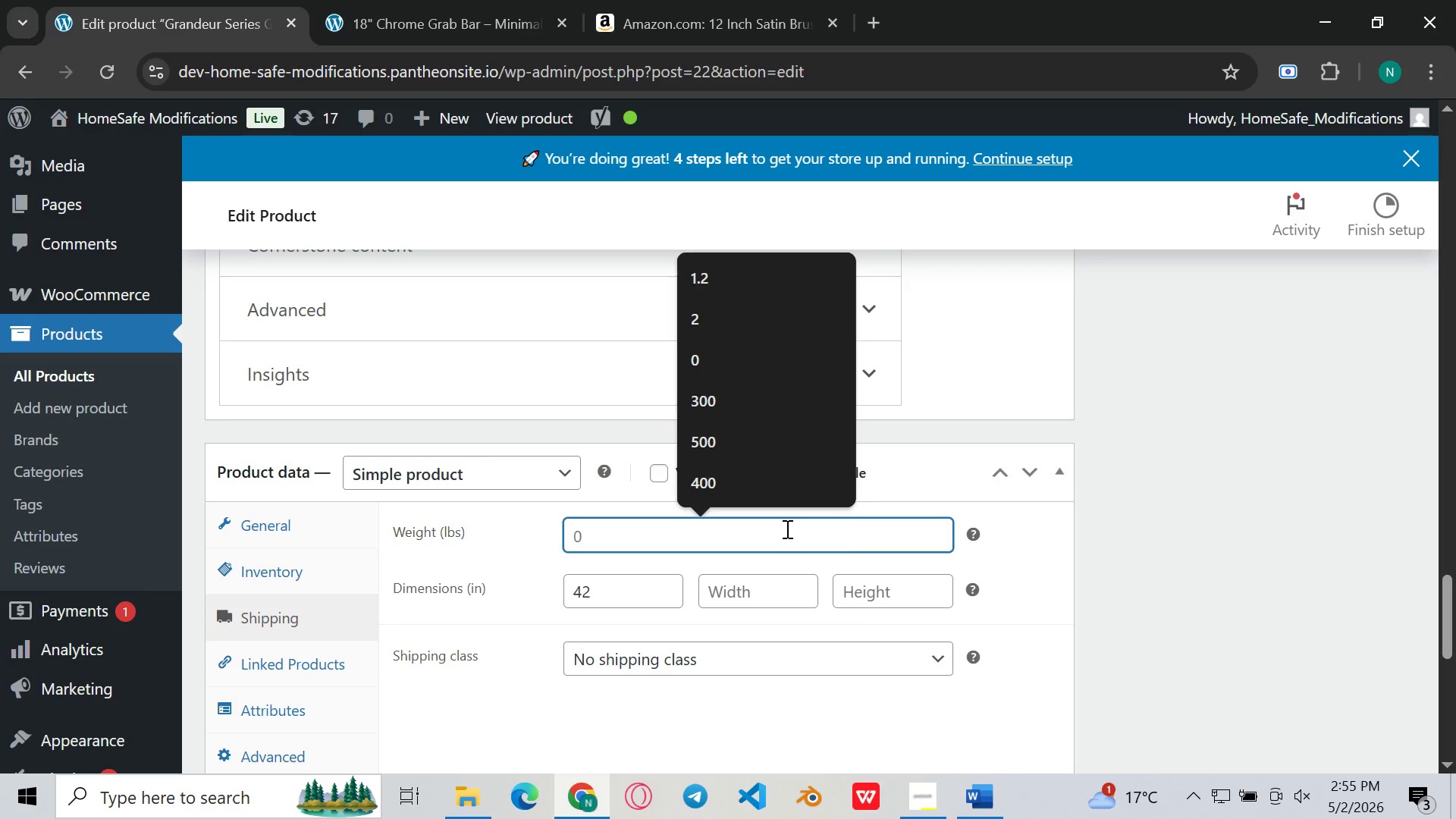 
type(400)
 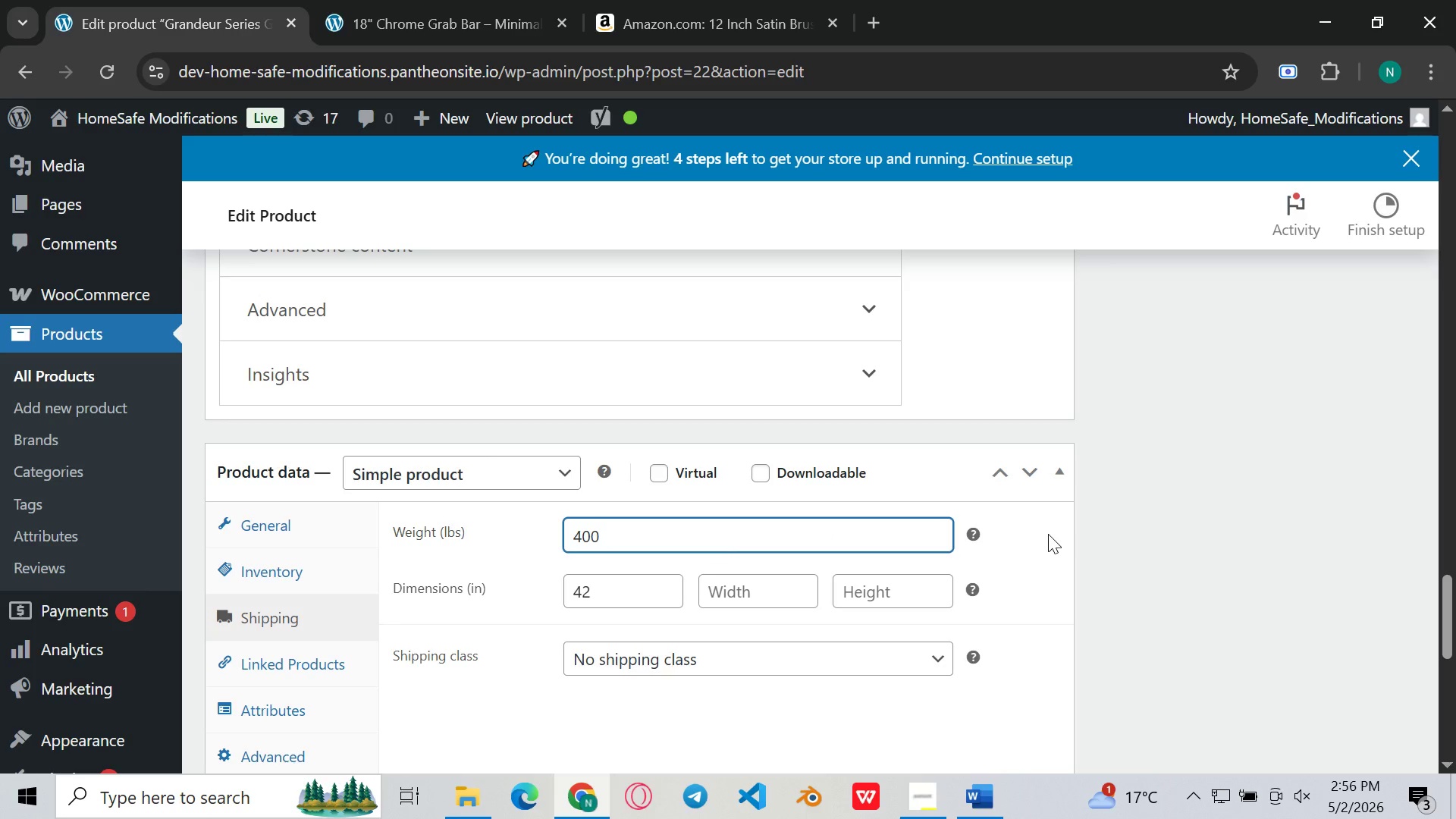 
left_click([1048, 534])
 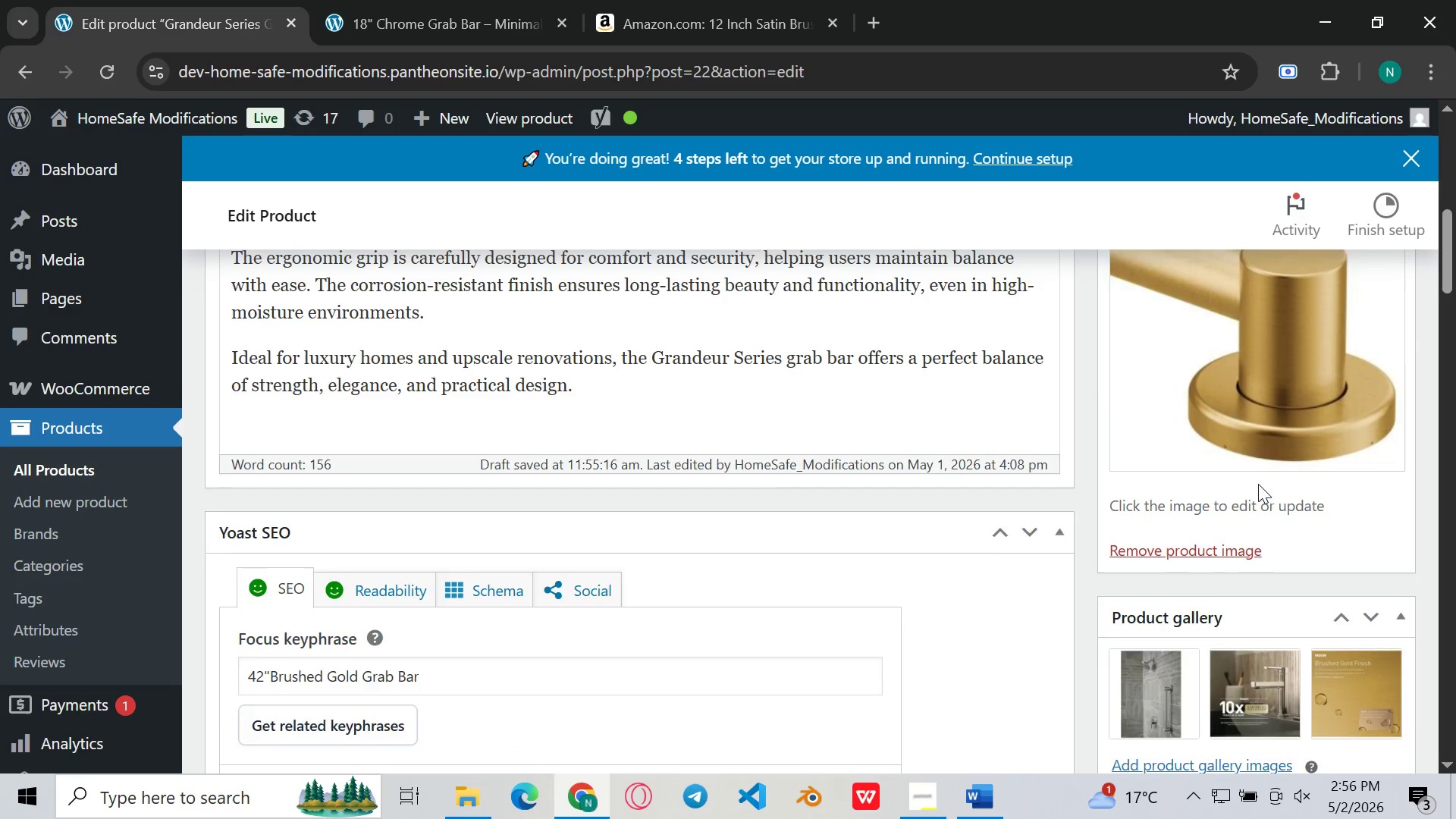 
wait(7.45)
 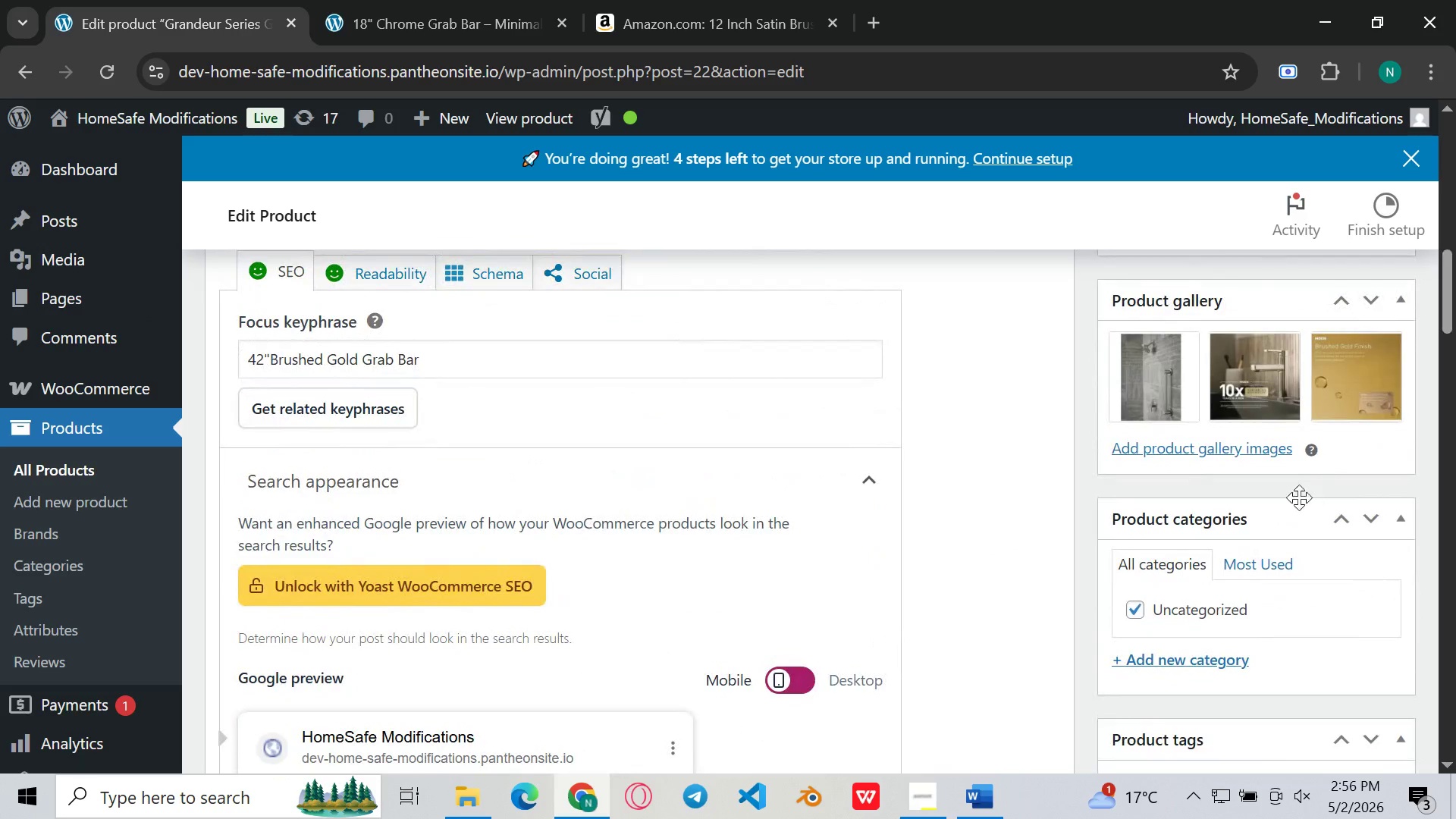 
left_click([1362, 375])
 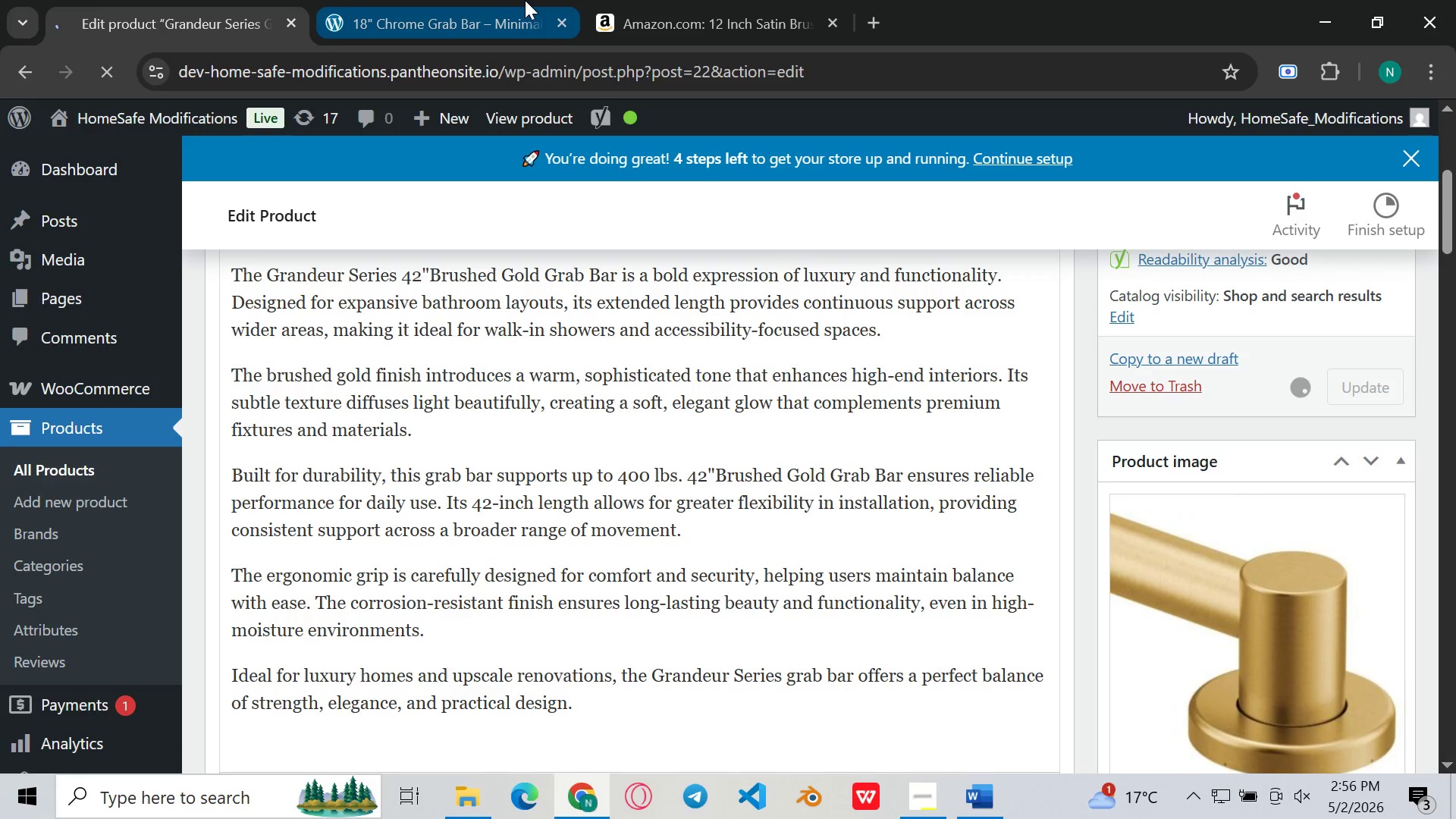 
left_click([536, 13])
 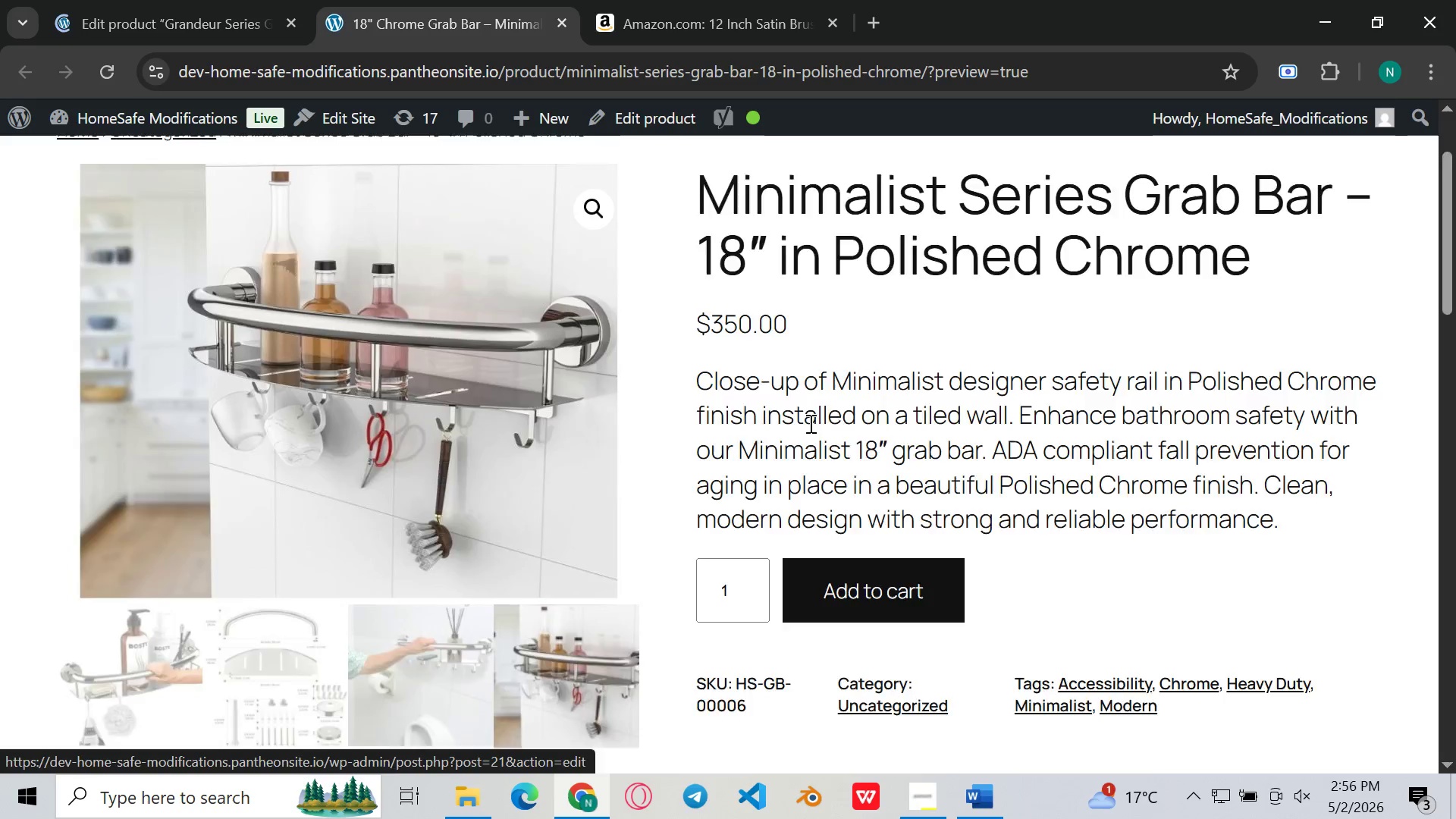 
left_click([917, 774])